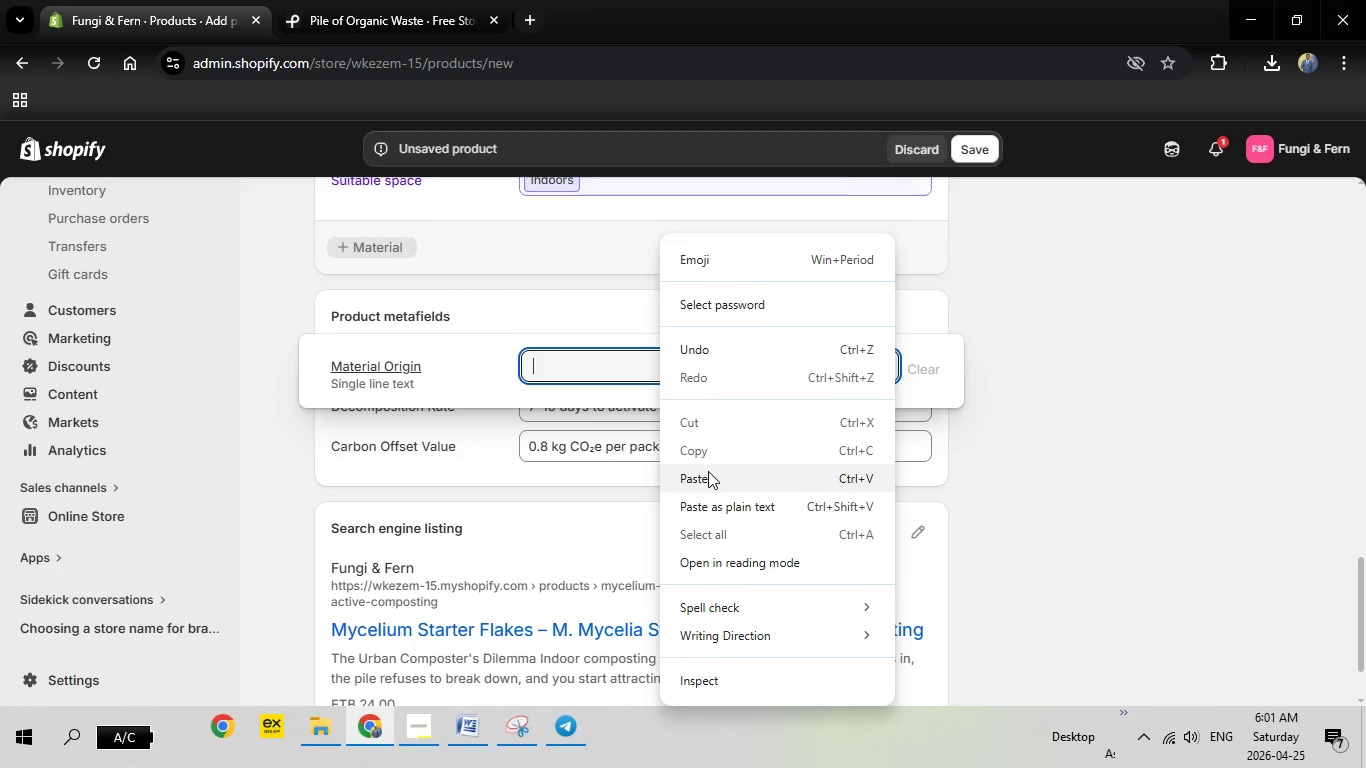 
left_click([708, 471])
 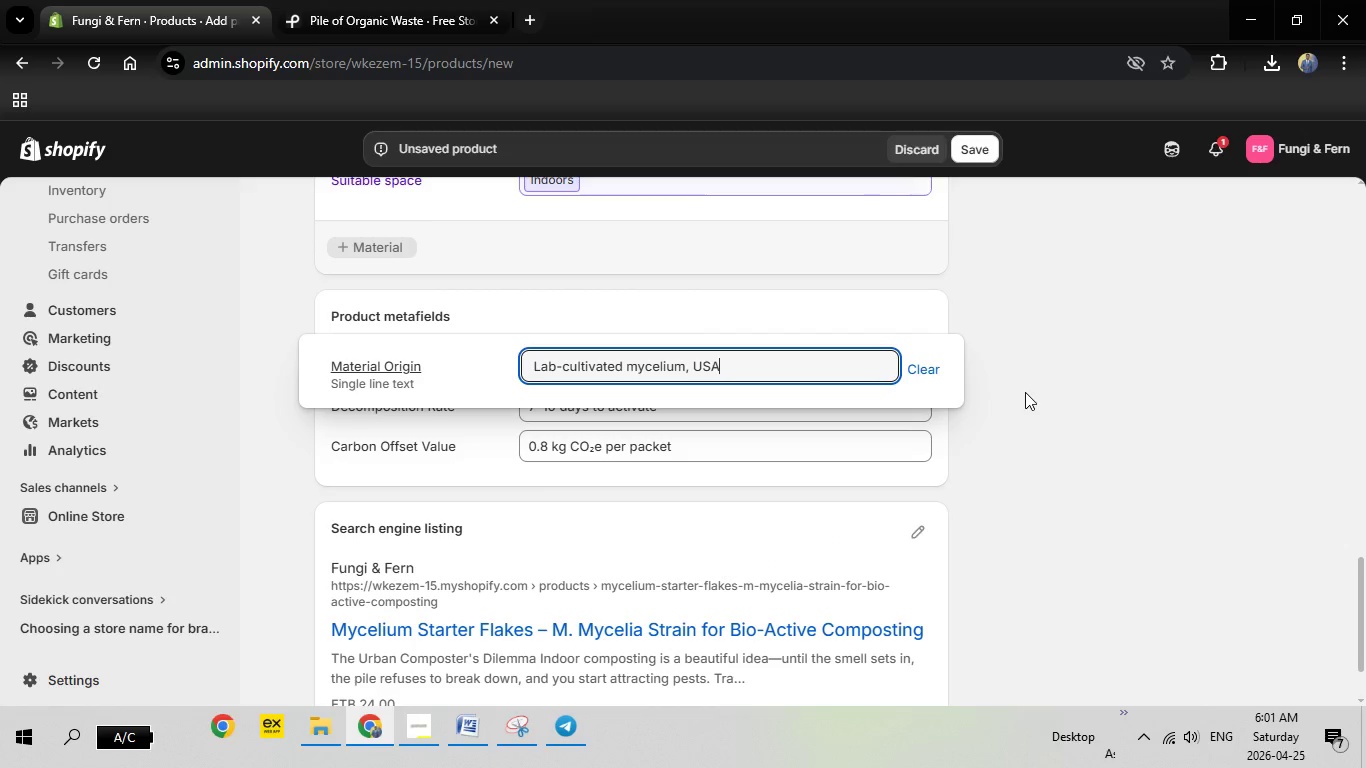 
left_click([1025, 392])
 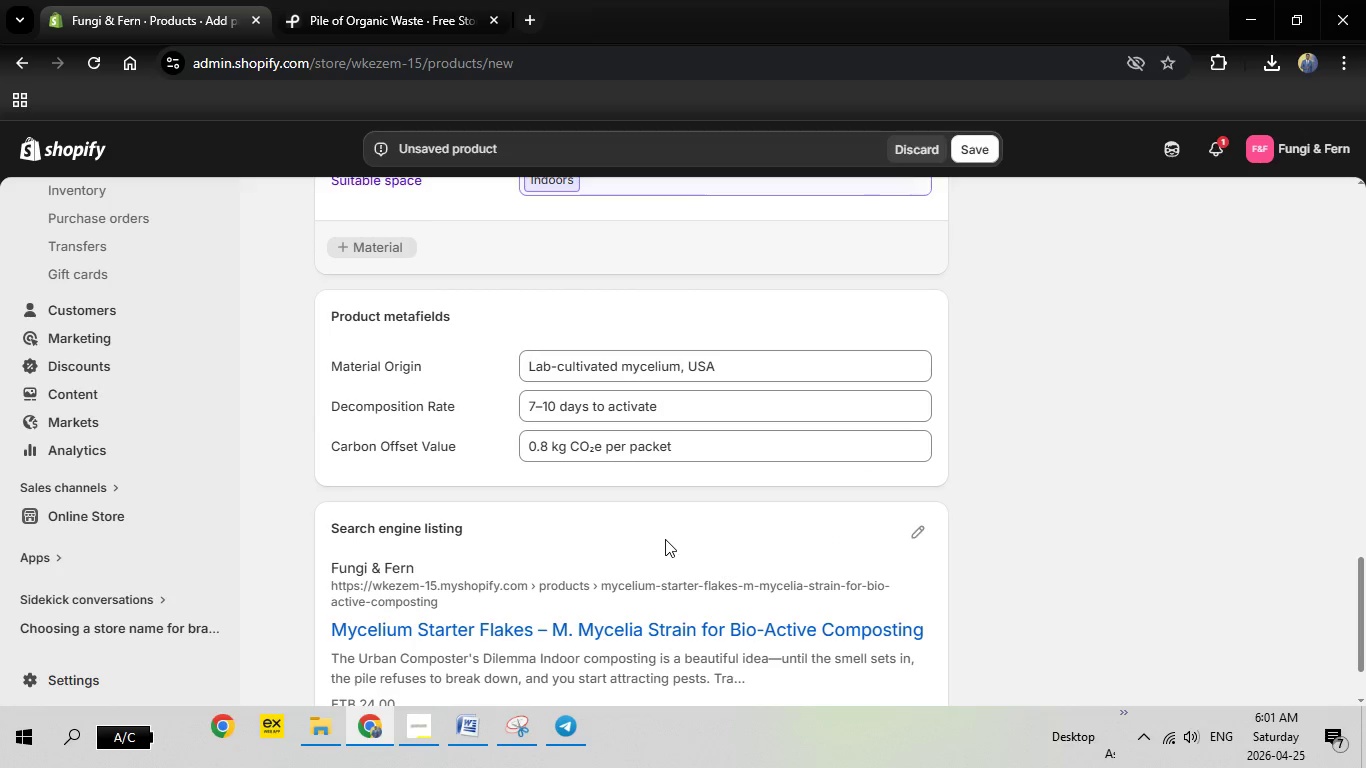 
scroll: coordinate [665, 539], scroll_direction: down, amount: 3.0
 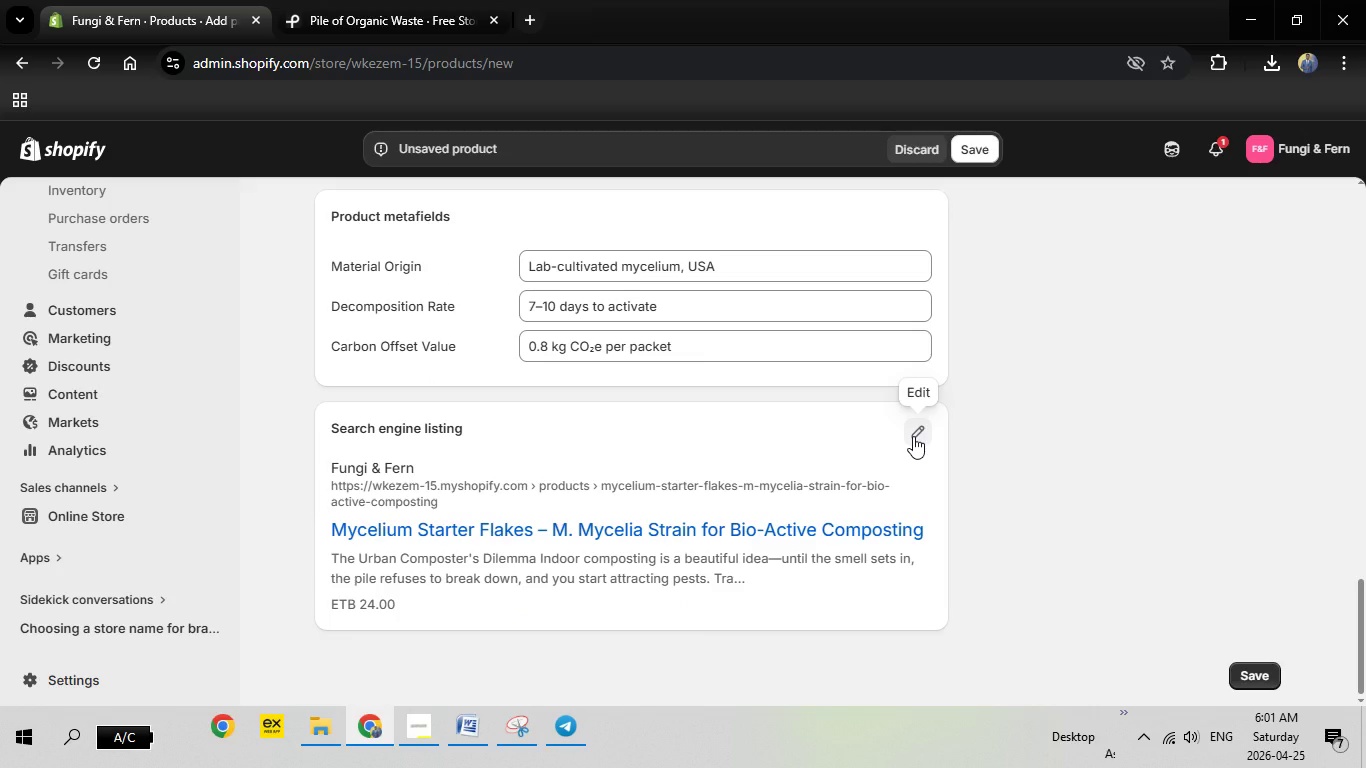 
left_click([913, 436])
 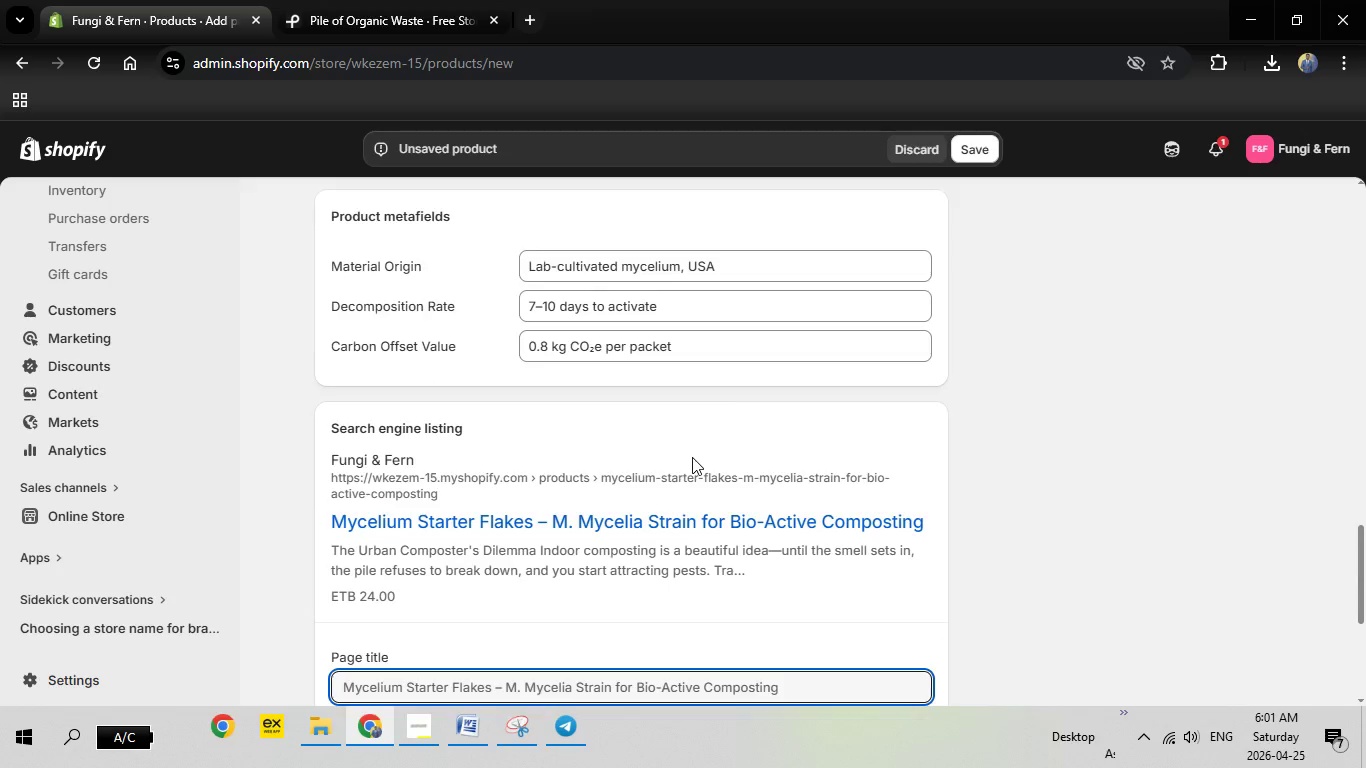 
scroll: coordinate [692, 457], scroll_direction: down, amount: 5.0
 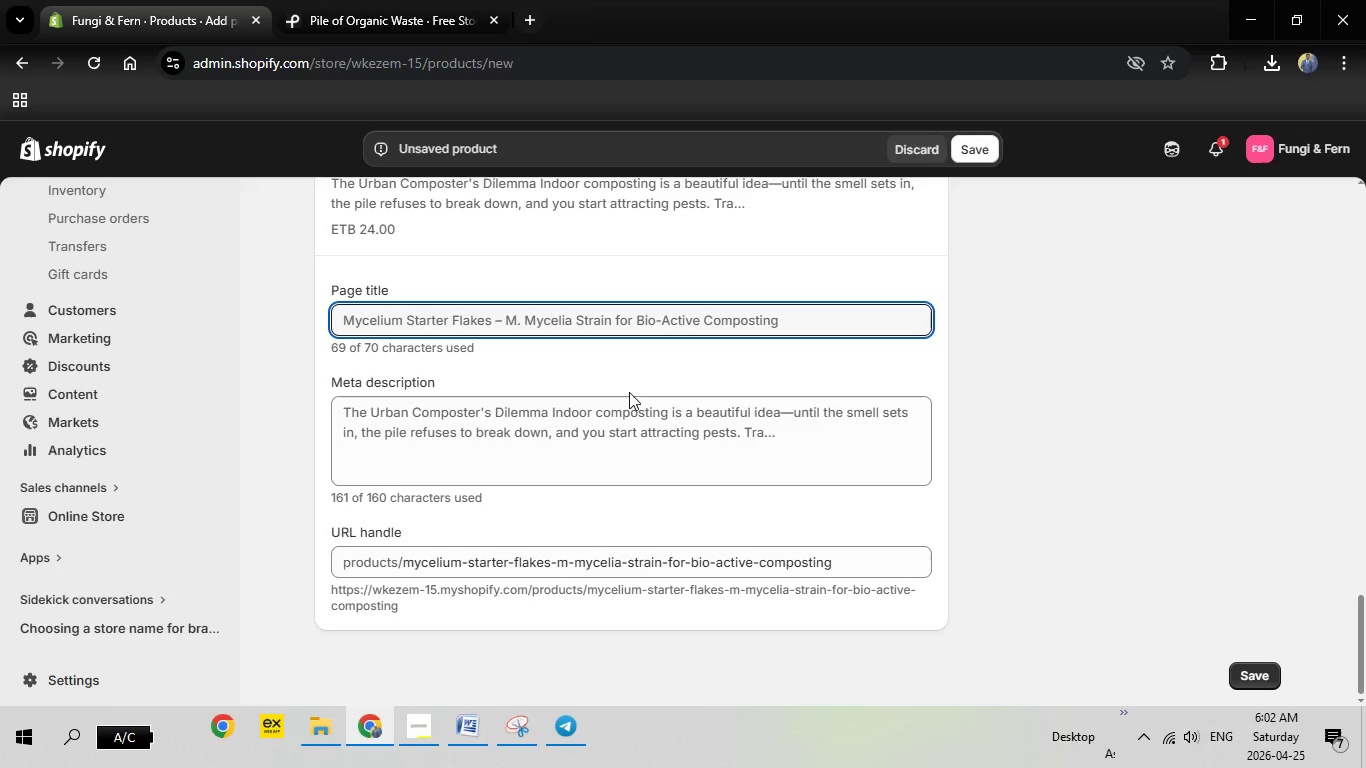 
wait(17.28)
 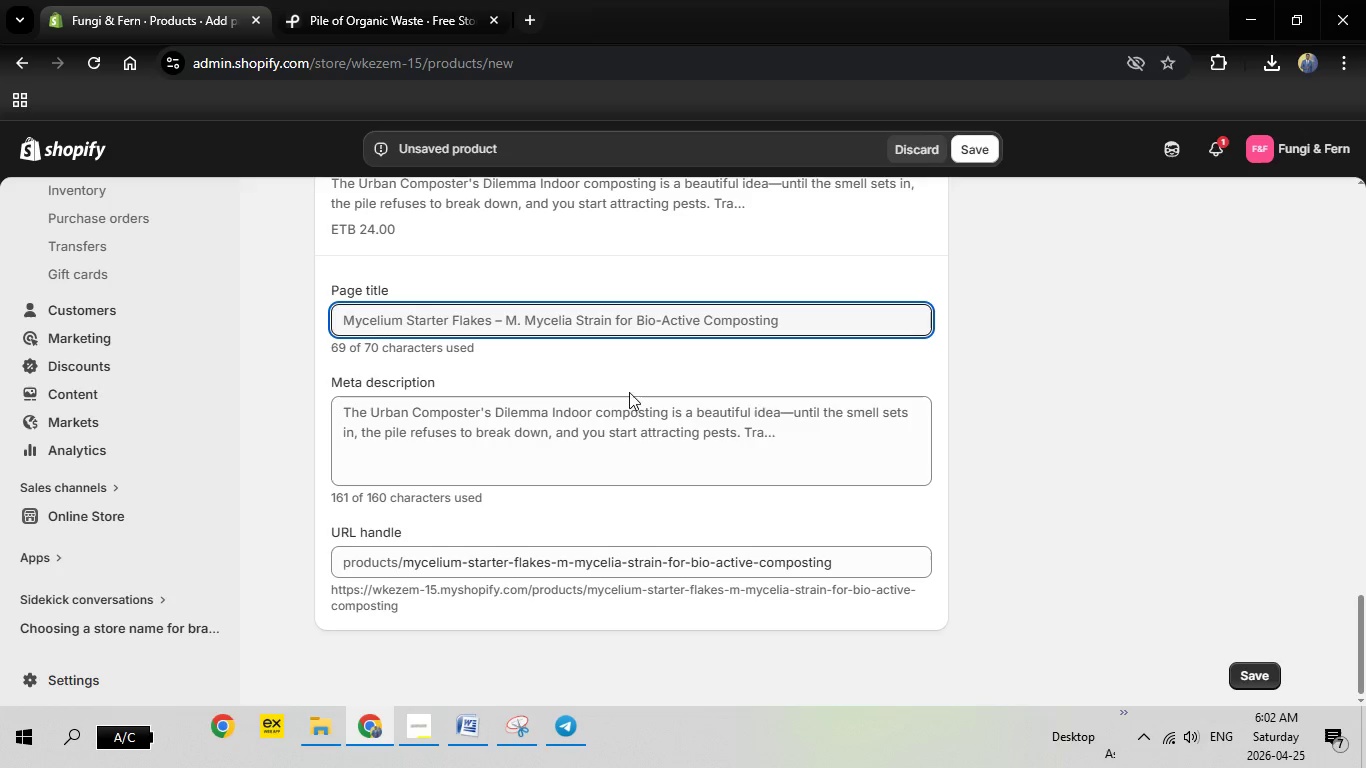 
left_click([713, 329])
 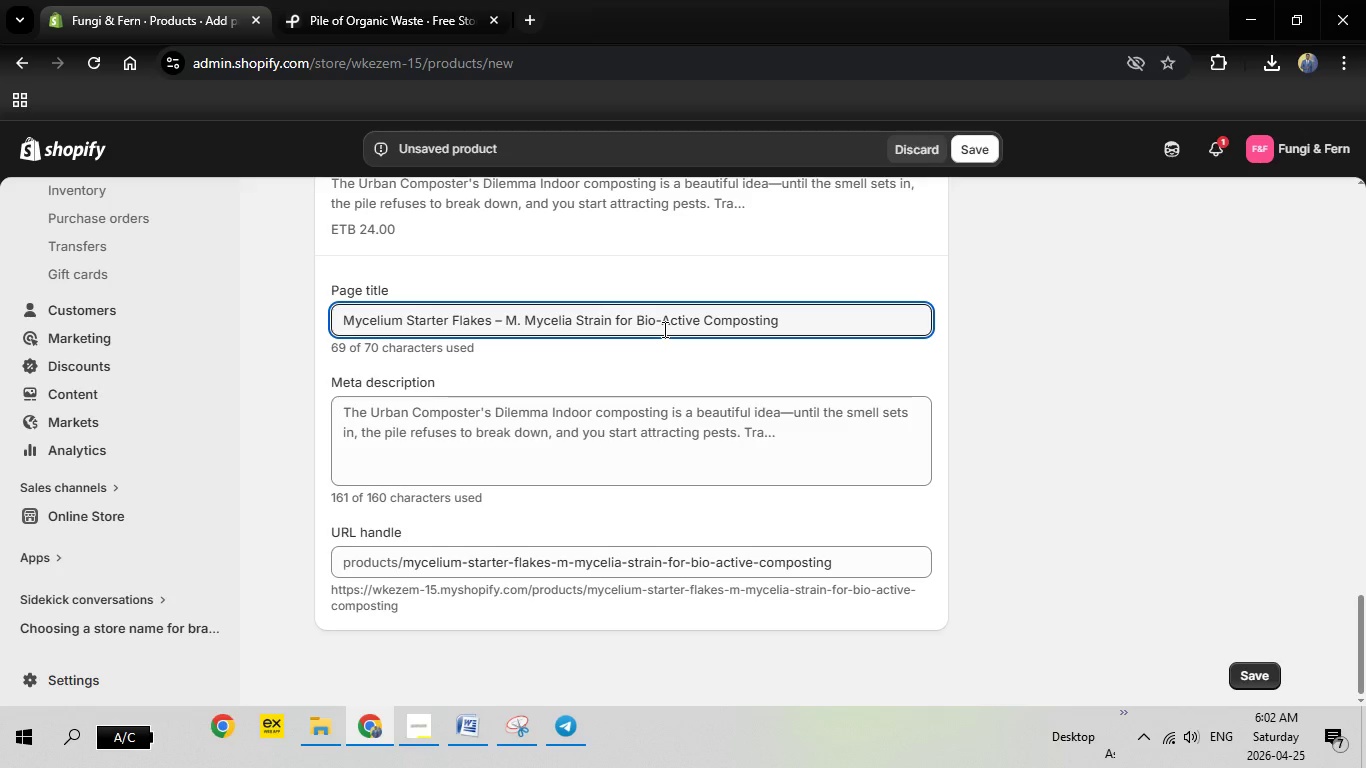 
left_click([663, 329])
 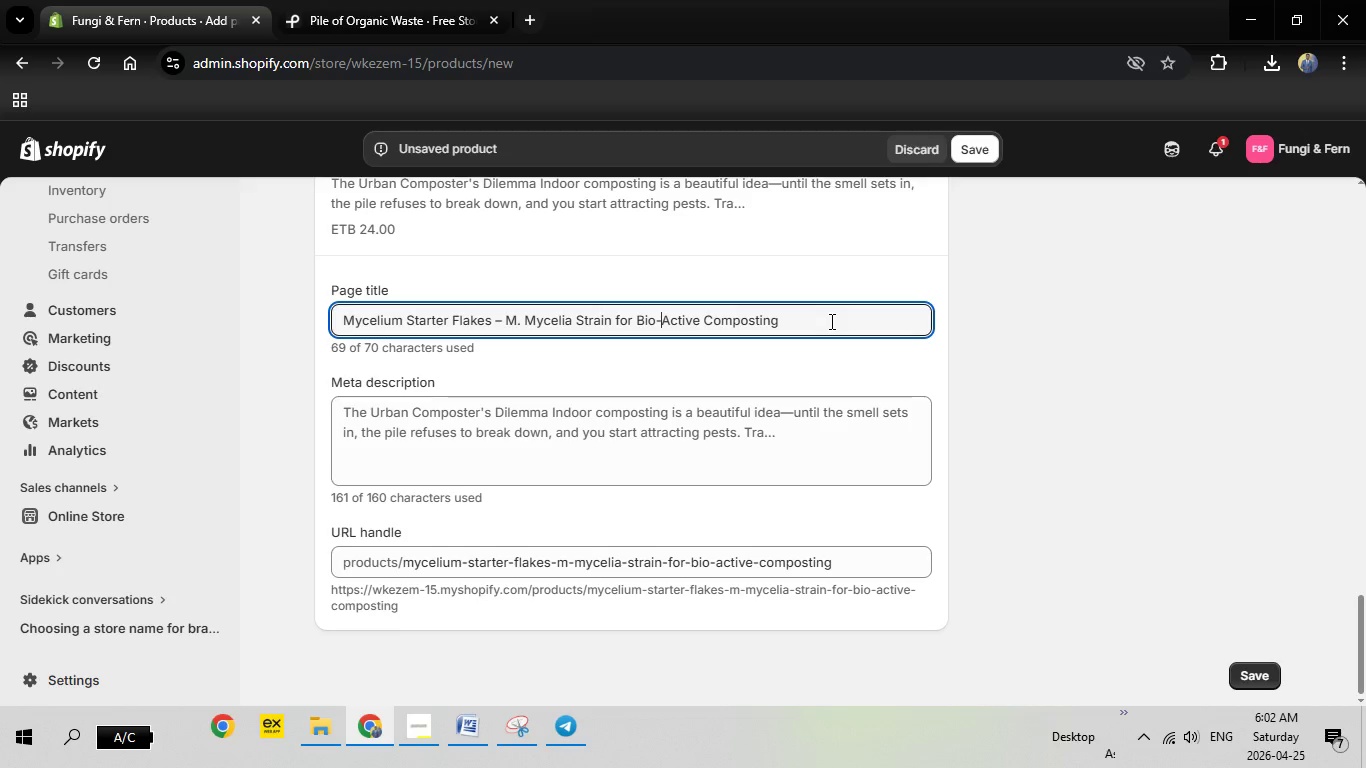 
wait(5.81)
 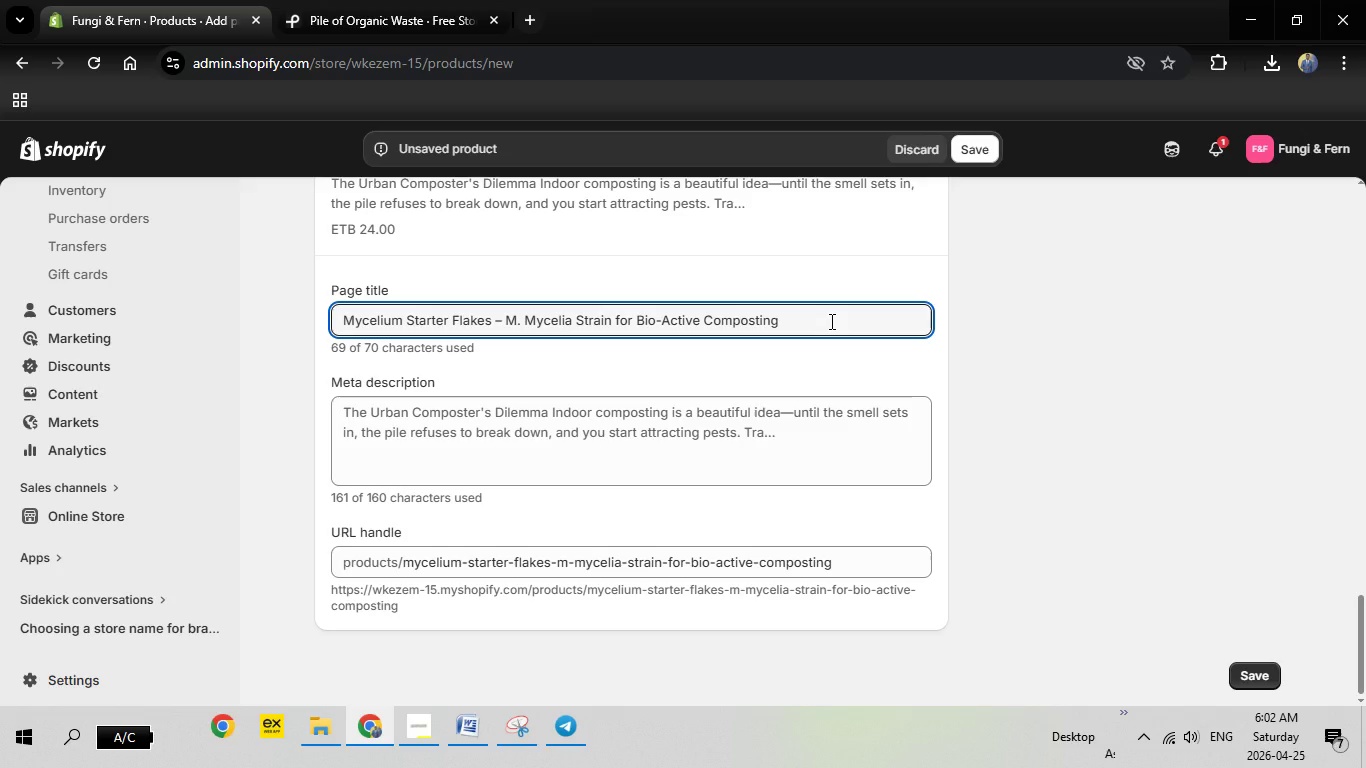 
left_click_drag(start_coordinate=[830, 321], to_coordinate=[509, 316])
 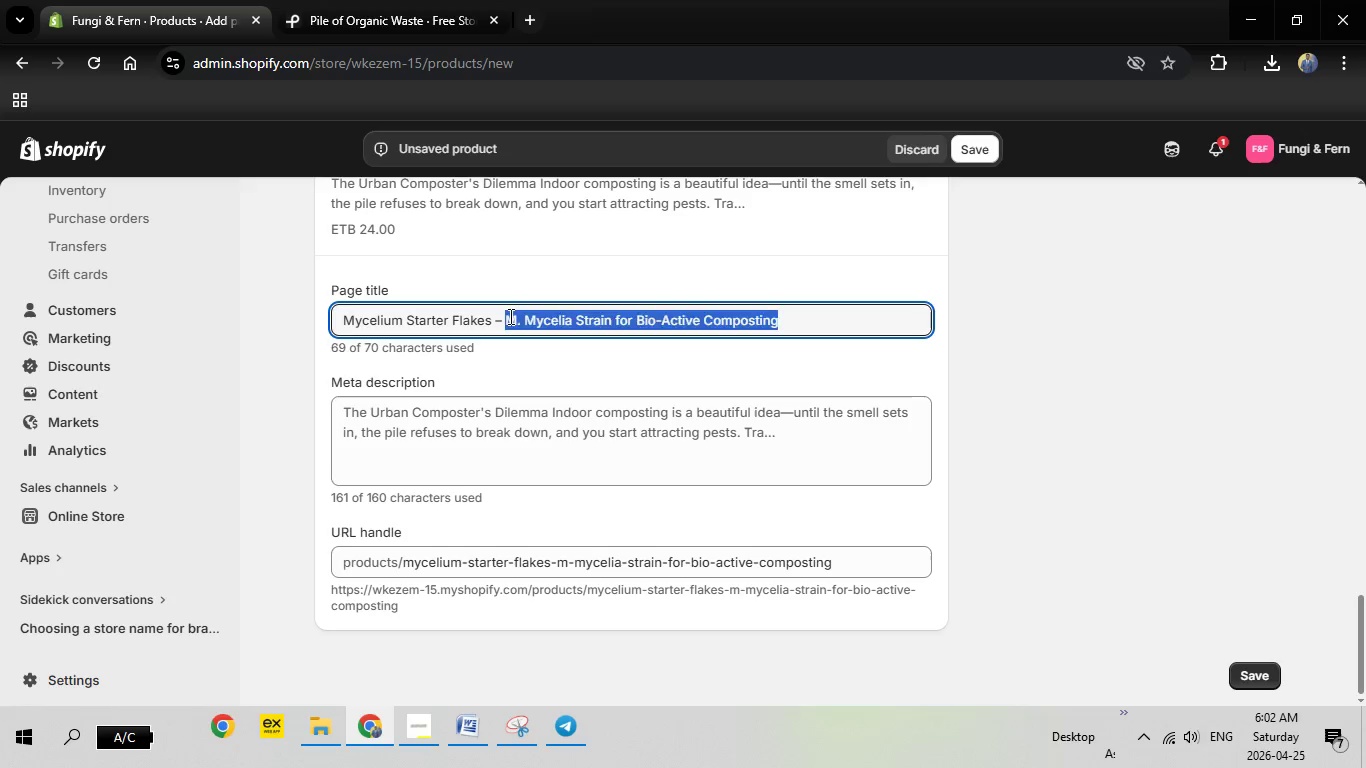 
key(Backspace)
type(Bio)
 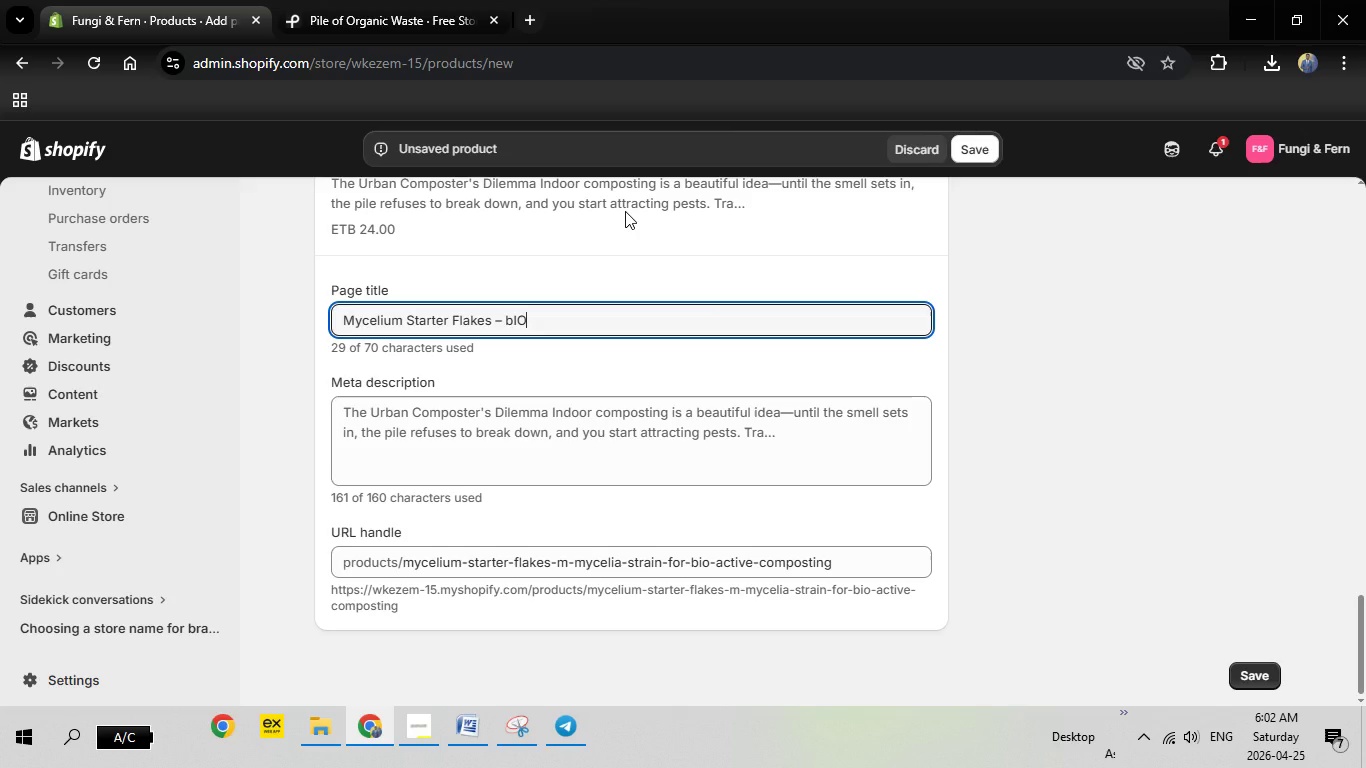 
key(Backspace)
key(Backspace)
key(Backspace)
type(Bio-Active Compost Accelerator)
 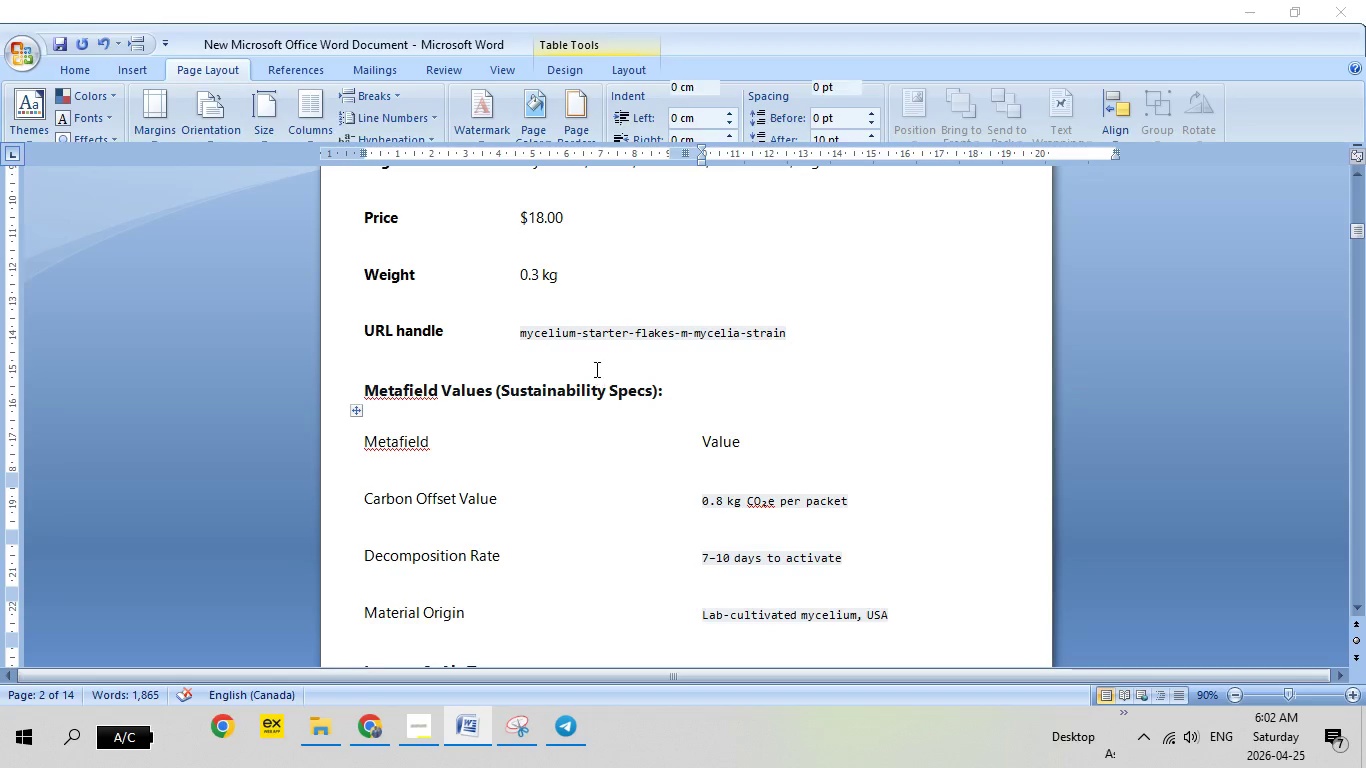 
scroll: coordinate [596, 369], scroll_direction: down, amount: 21.0
 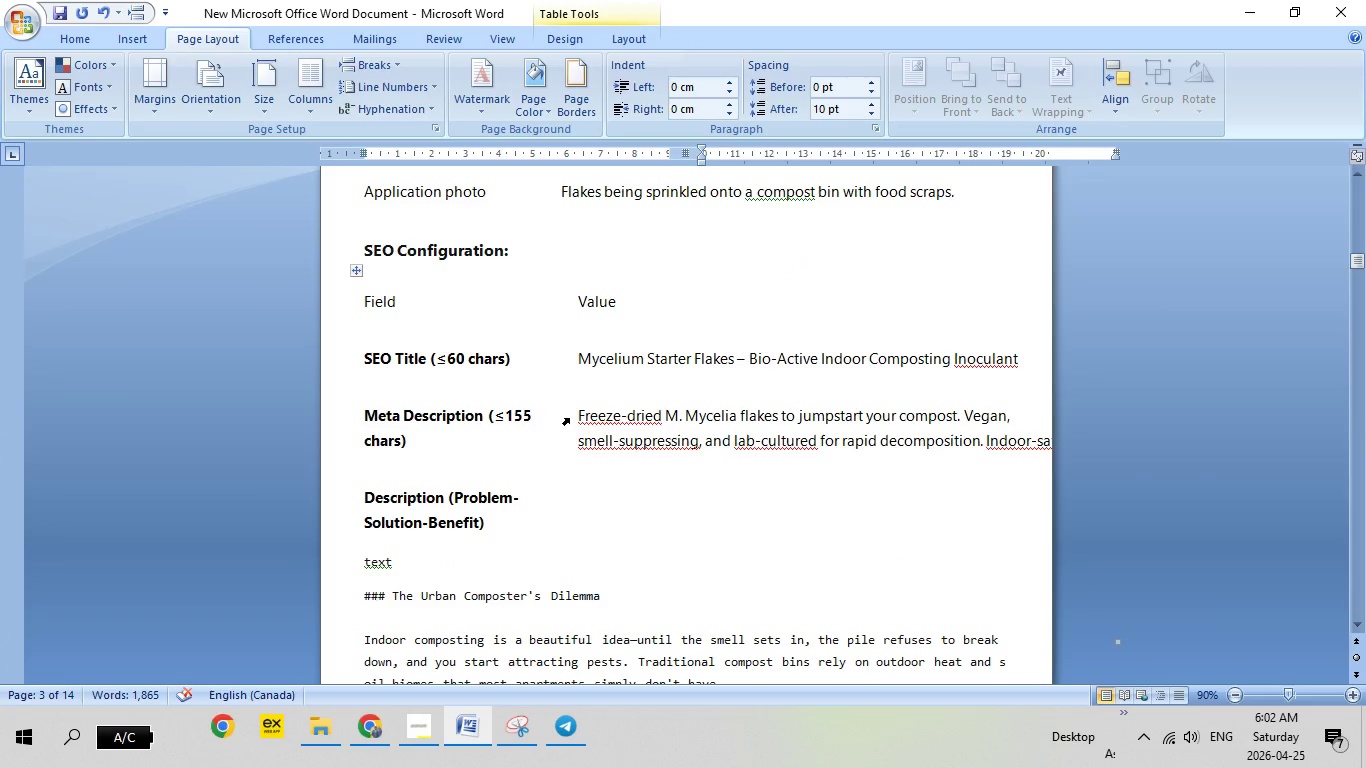 
left_click([569, 418])
 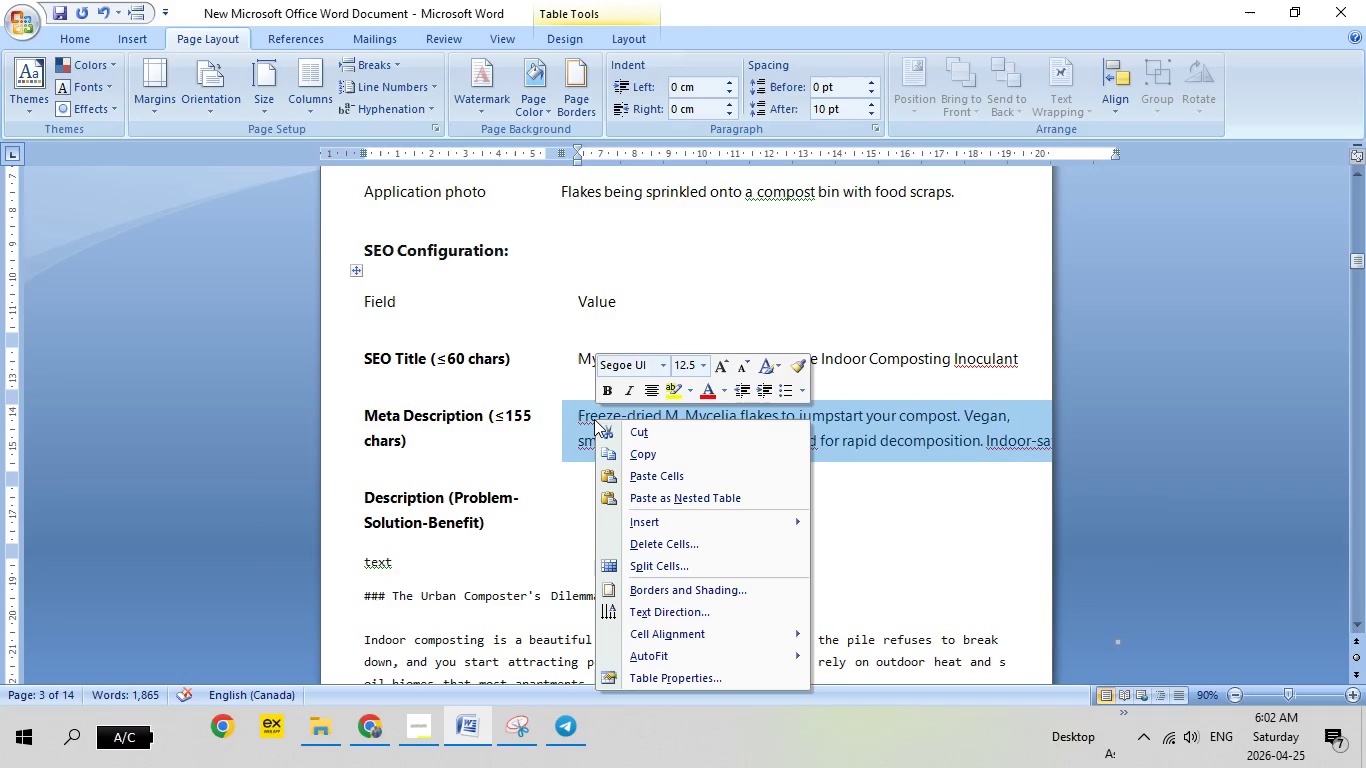 
right_click([594, 419])
 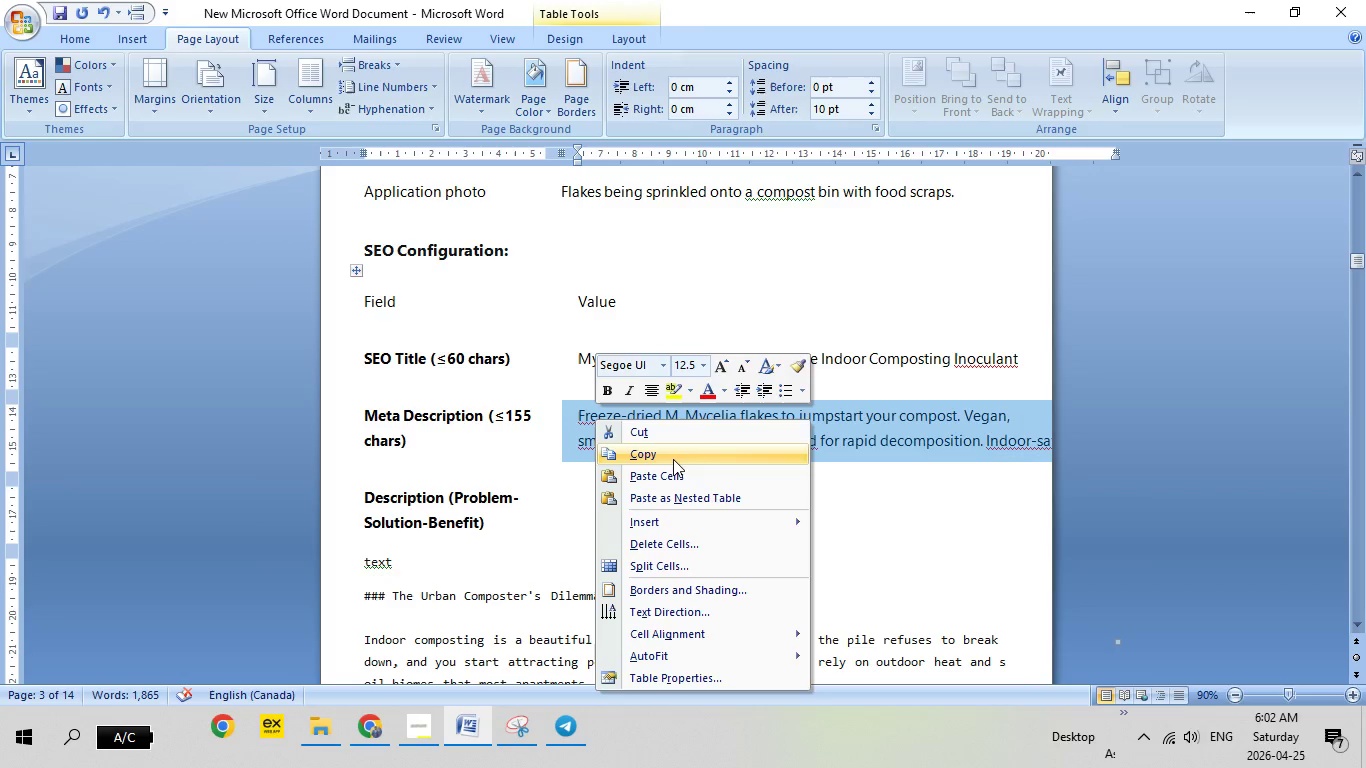 
left_click([673, 459])
 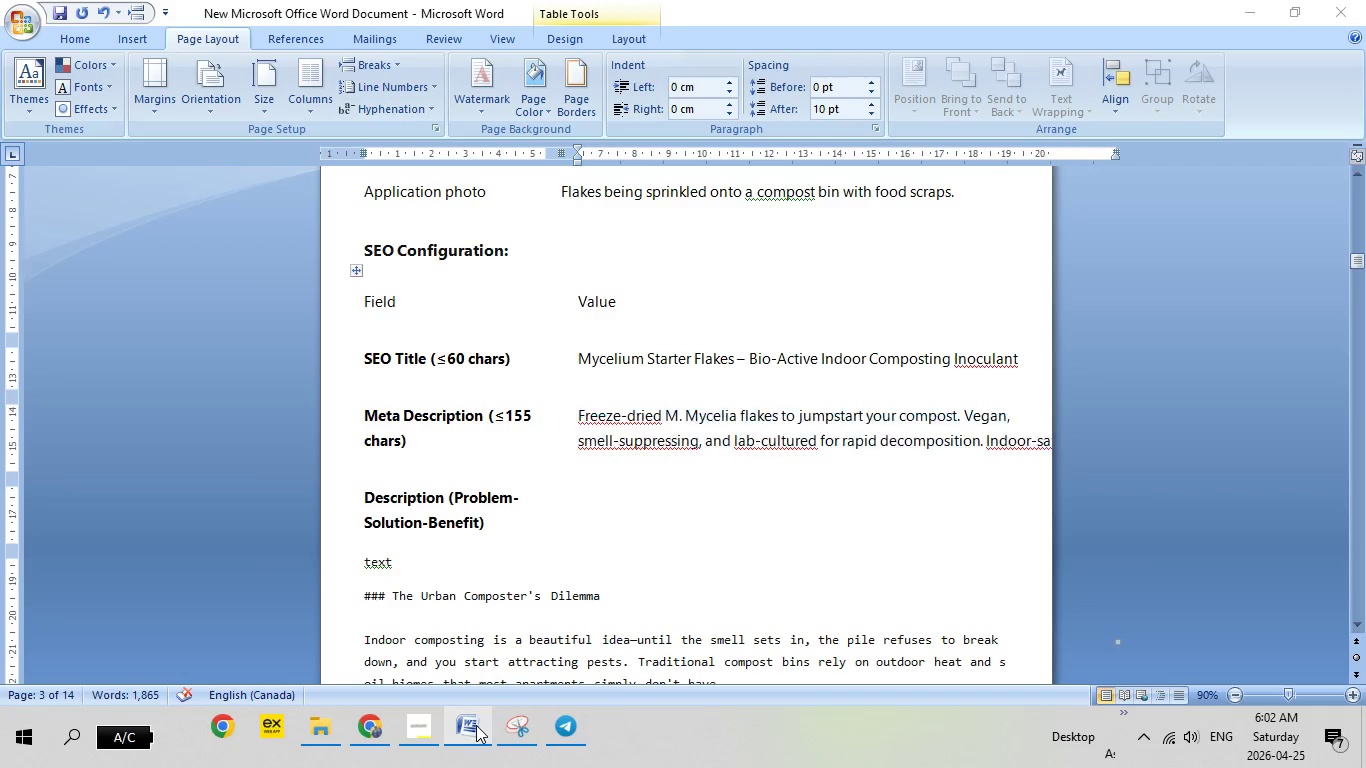 
left_click([476, 725])
 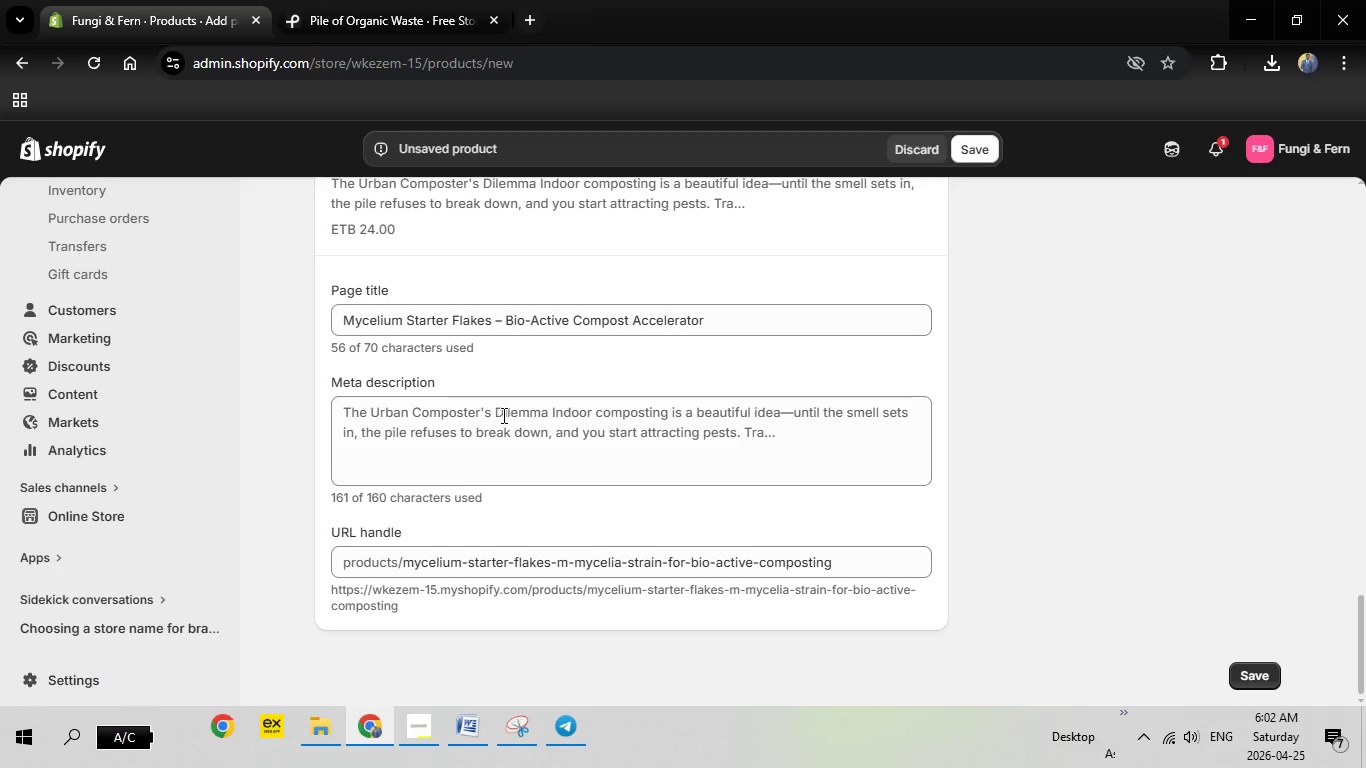 
left_click([503, 415])
 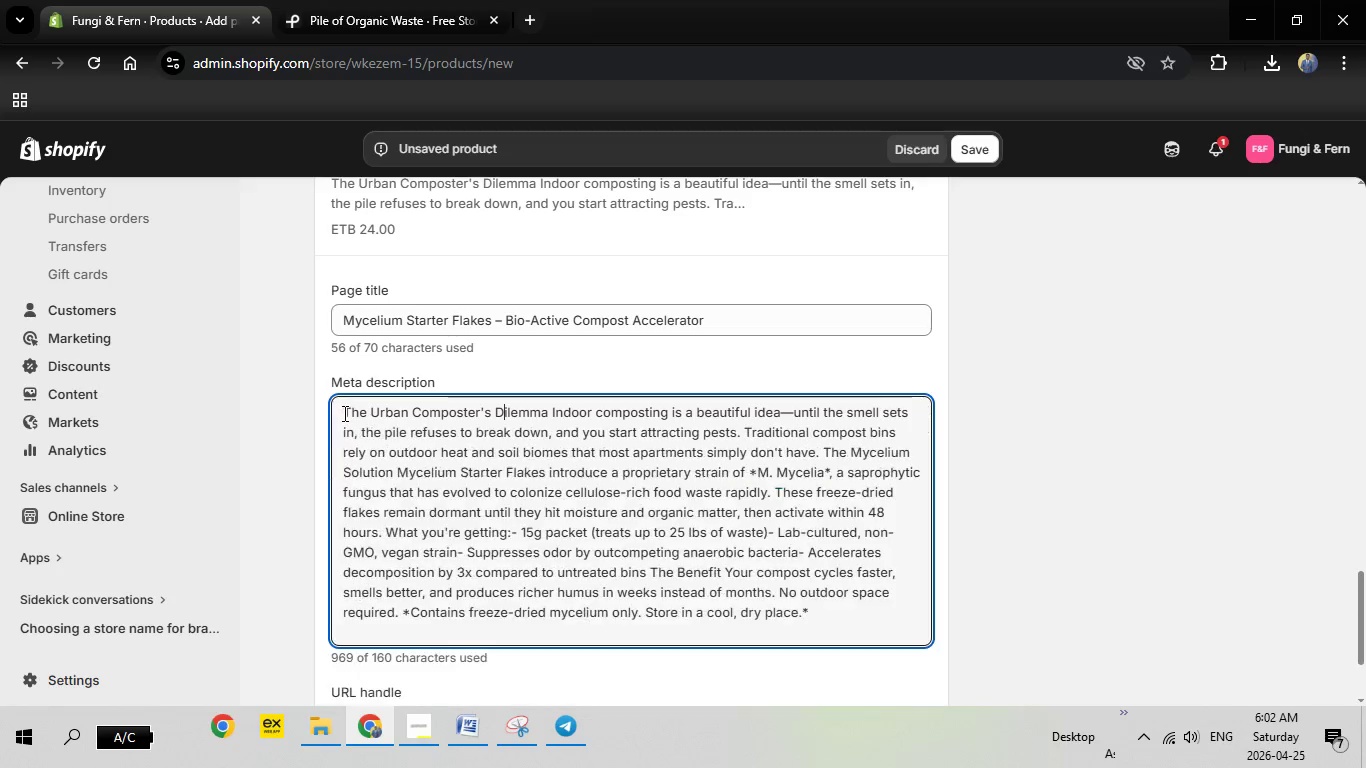 
left_click([343, 413])
 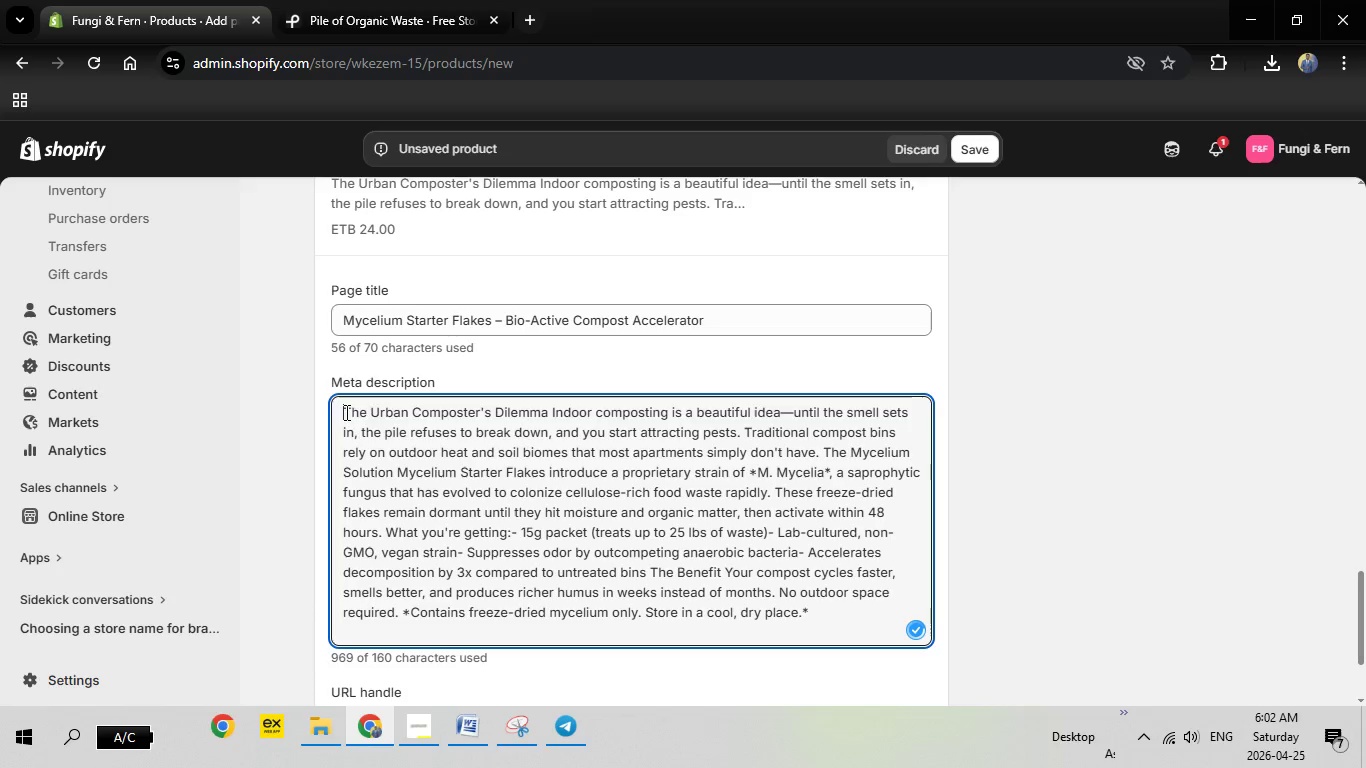 
left_click_drag(start_coordinate=[343, 412], to_coordinate=[846, 632])
 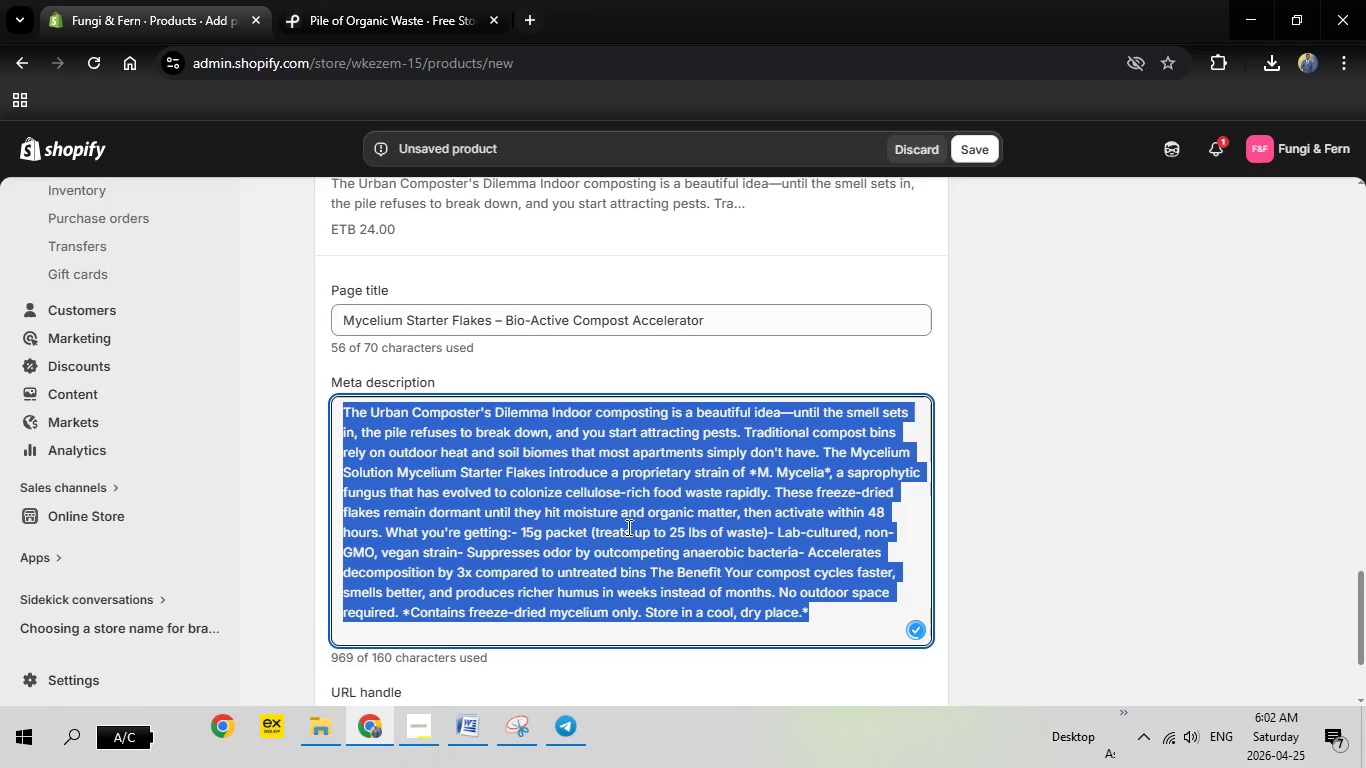 
key(Backspace)
 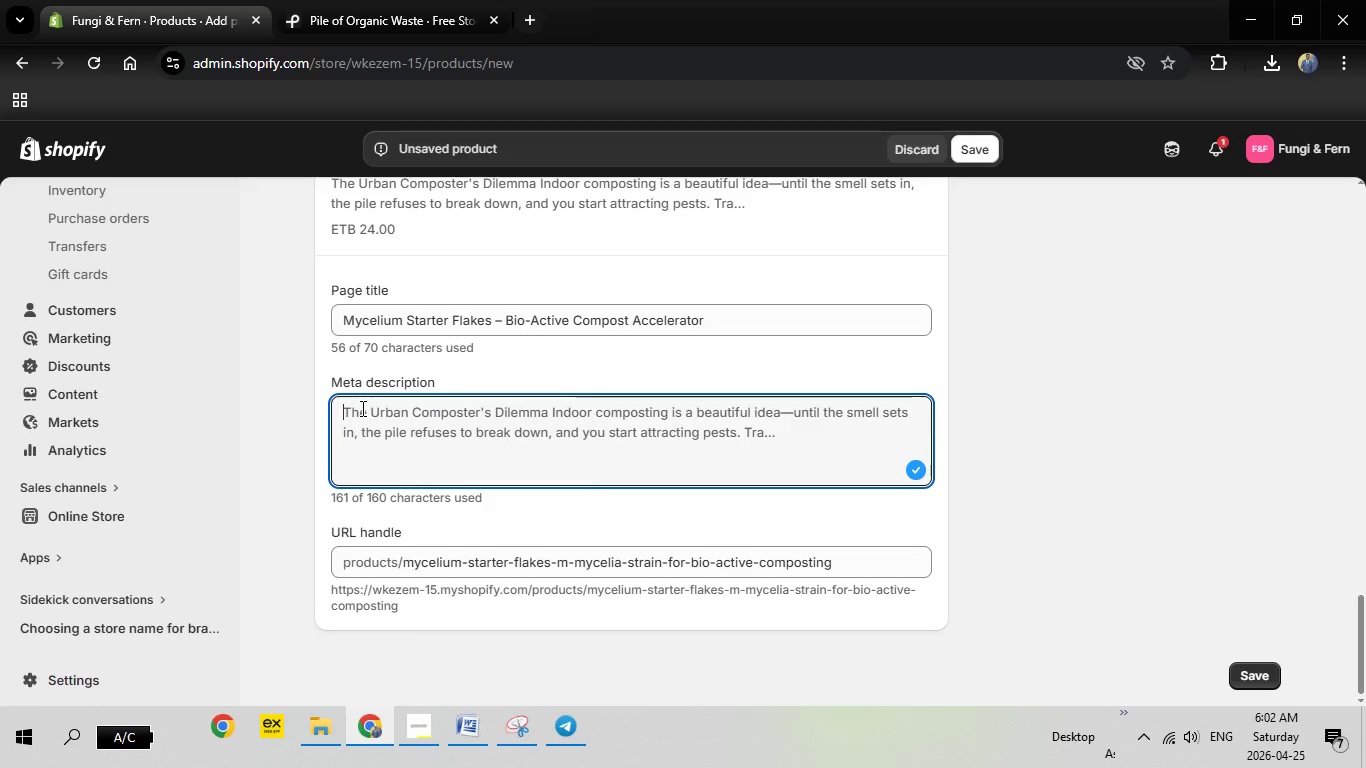 
right_click([361, 408])
 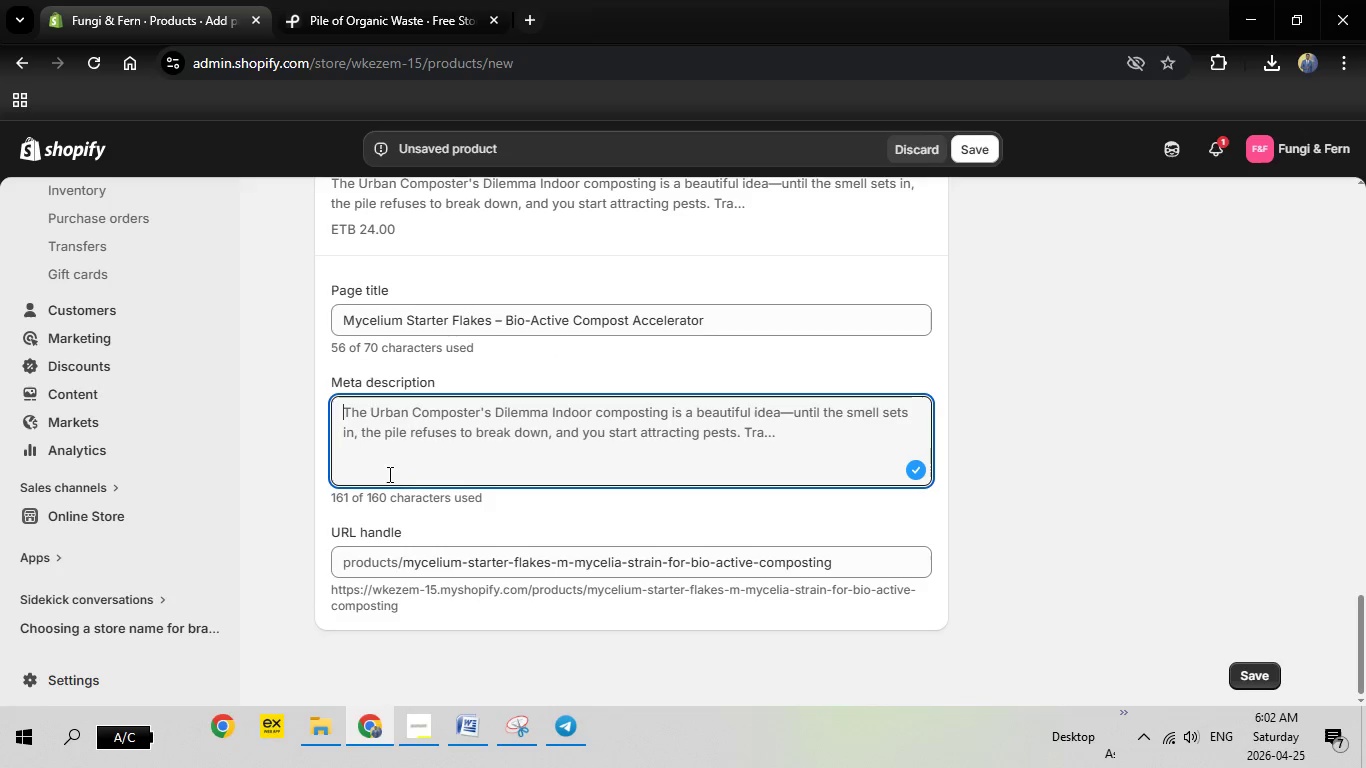 
left_click([388, 474])
 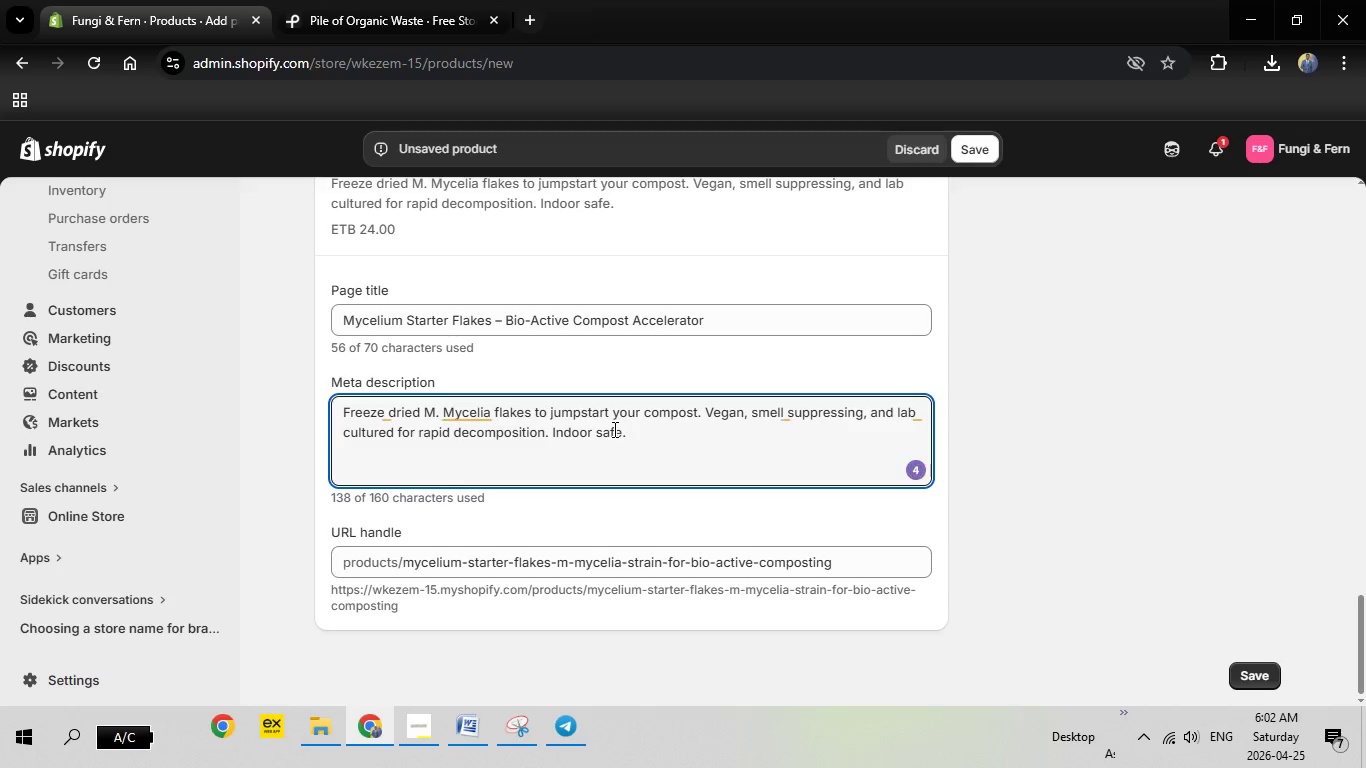 
scroll: coordinate [619, 429], scroll_direction: down, amount: 1.0
 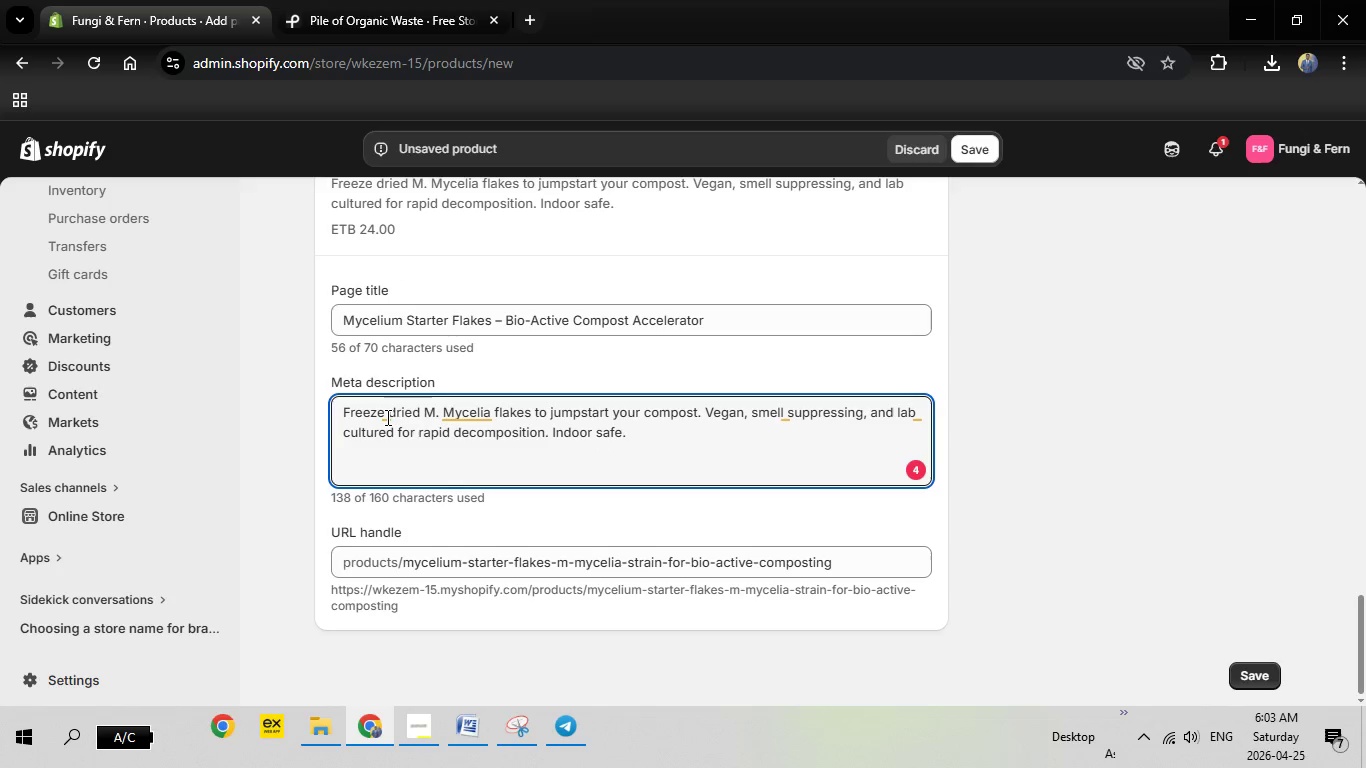 
left_click([386, 417])
 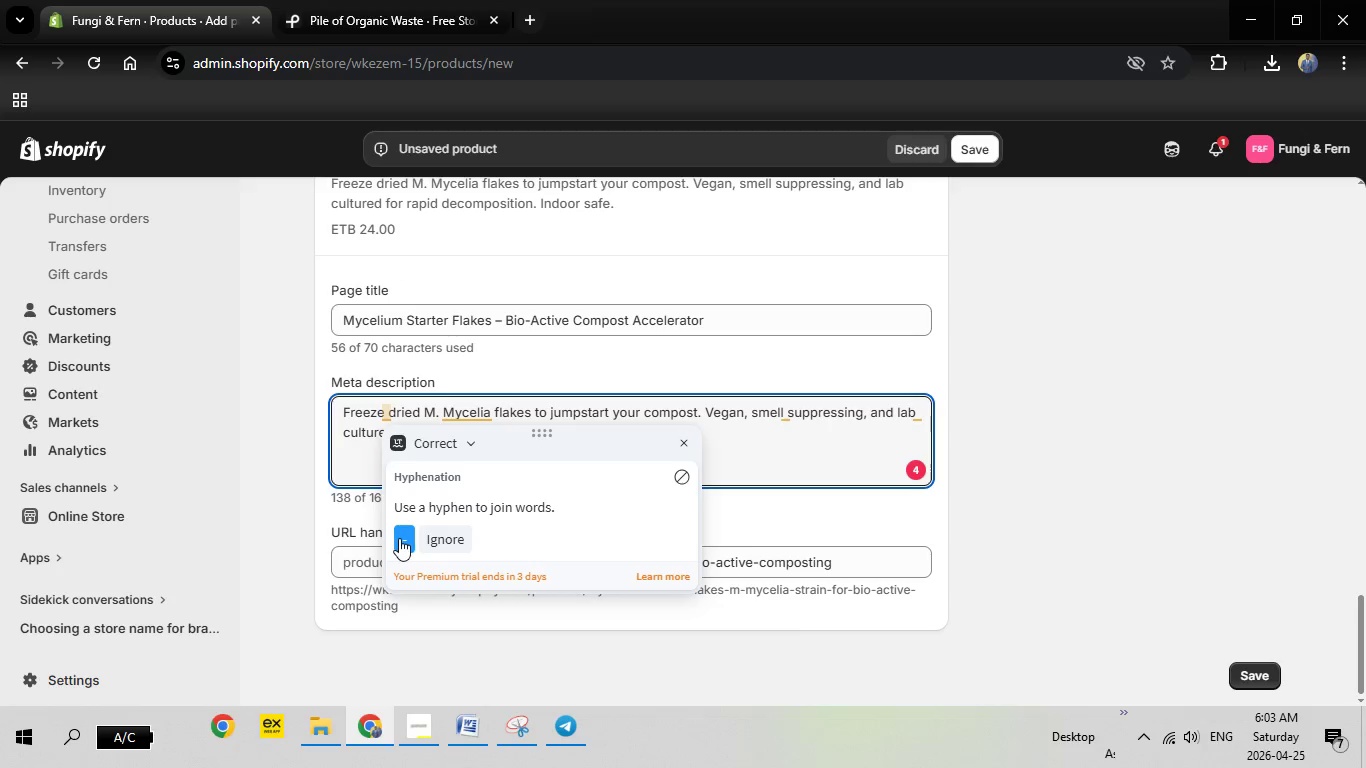 
left_click([400, 539])
 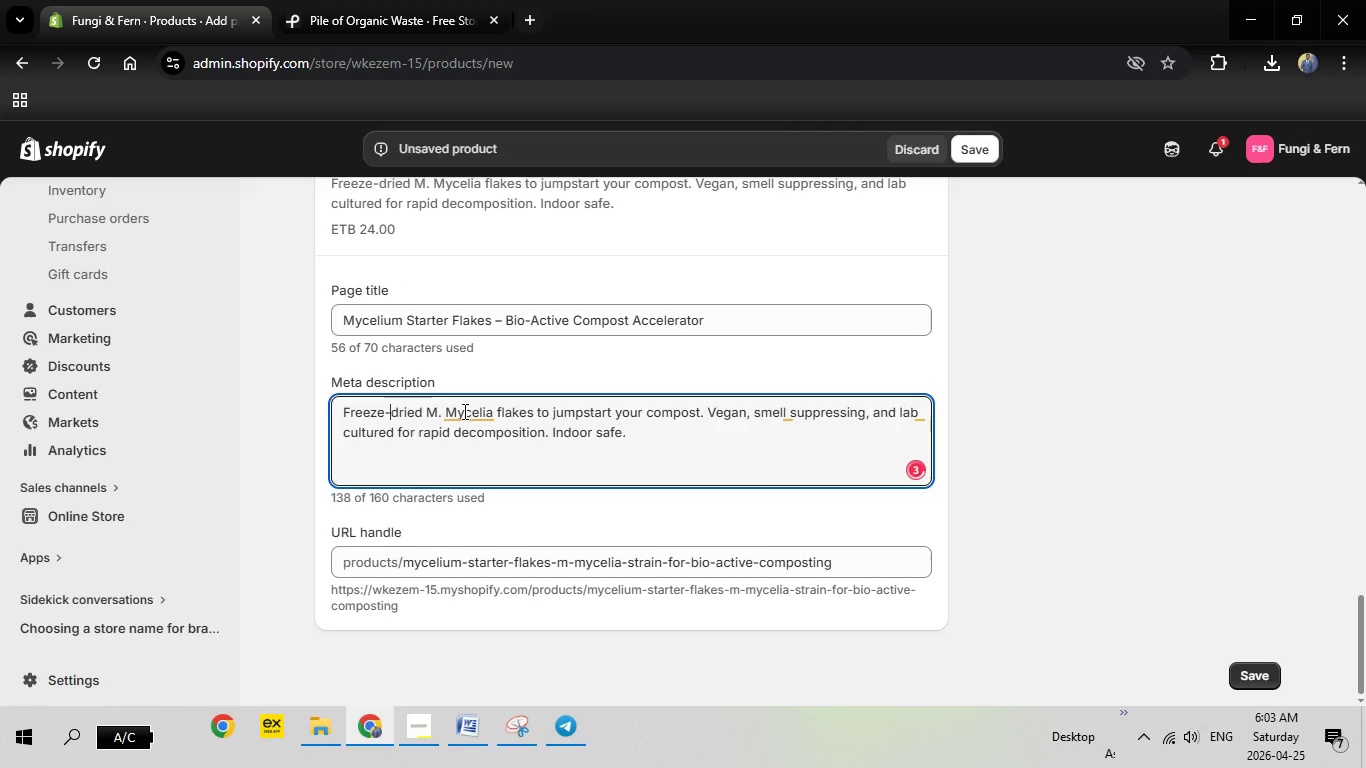 
left_click([463, 411])
 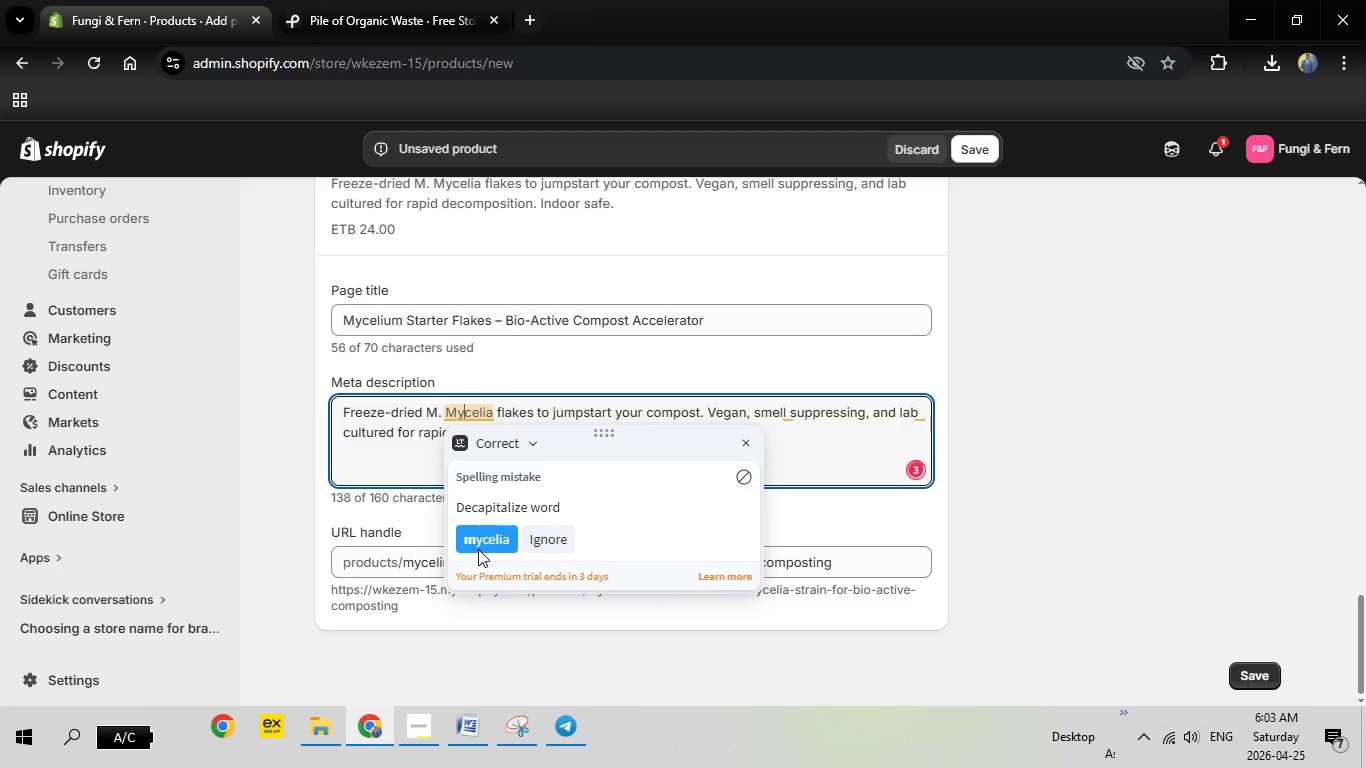 
left_click([478, 549])
 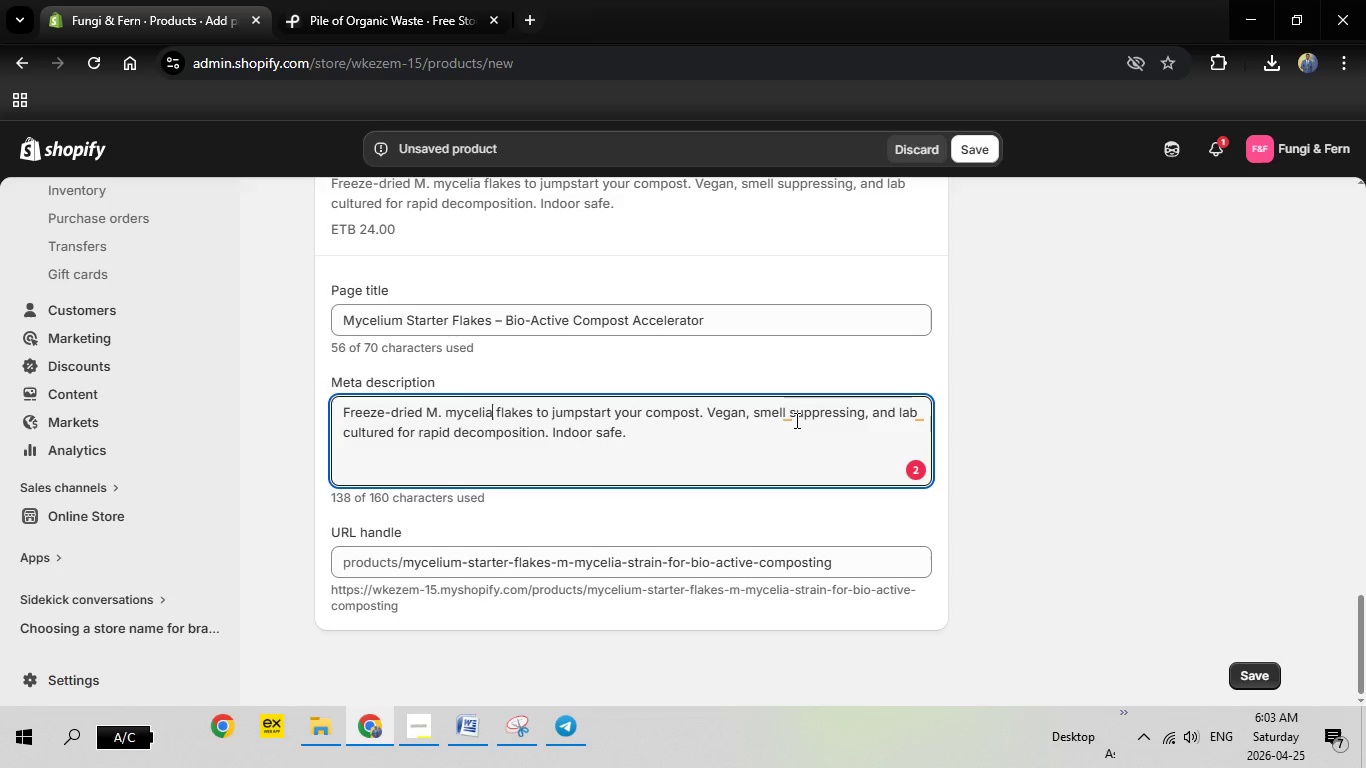 
left_click([787, 413])
 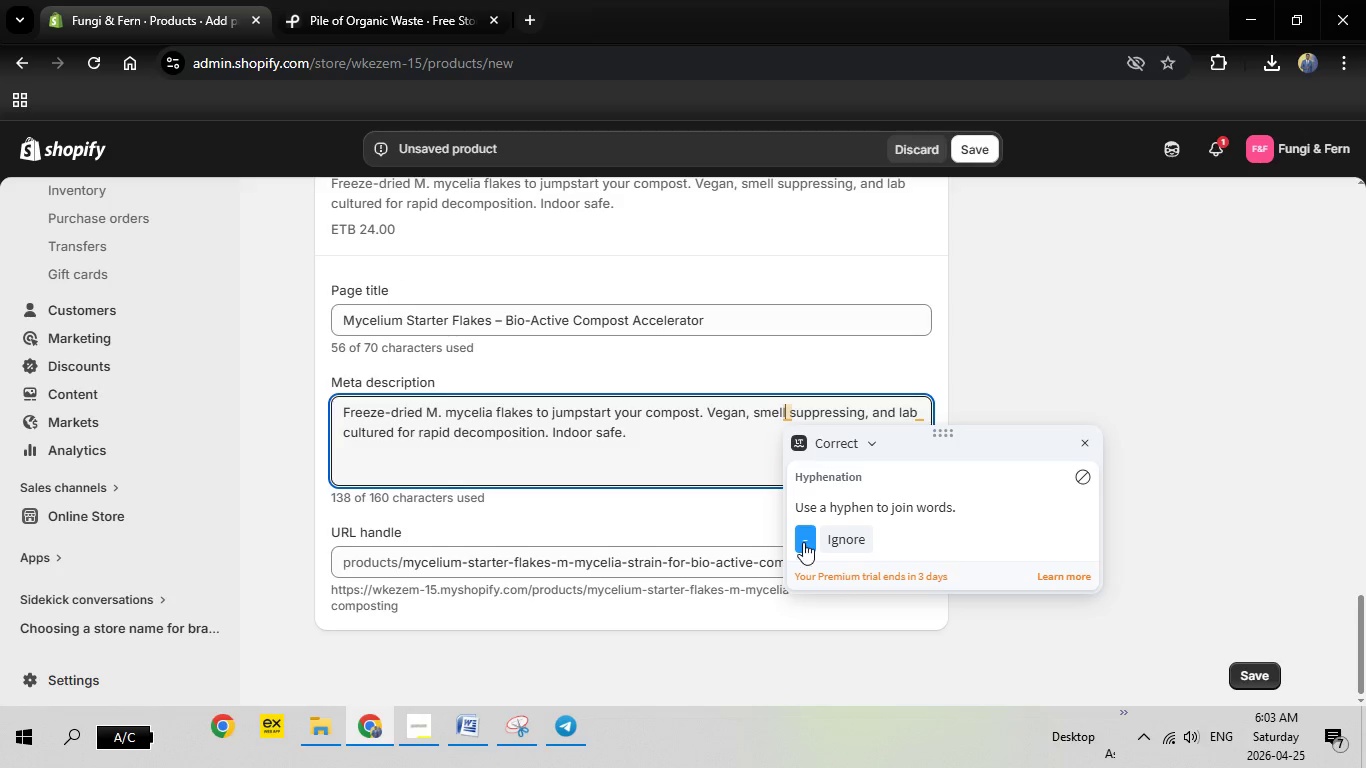 
left_click([803, 542])
 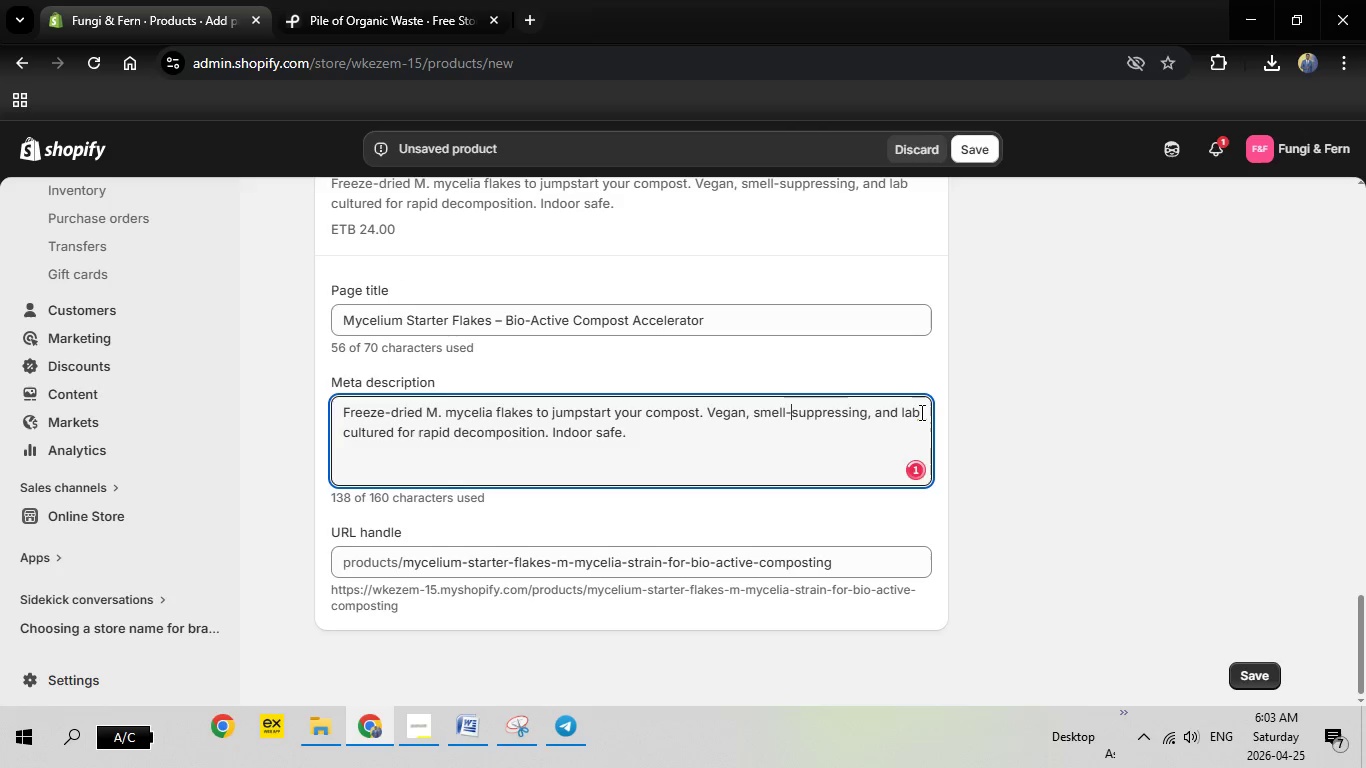 
left_click([920, 413])
 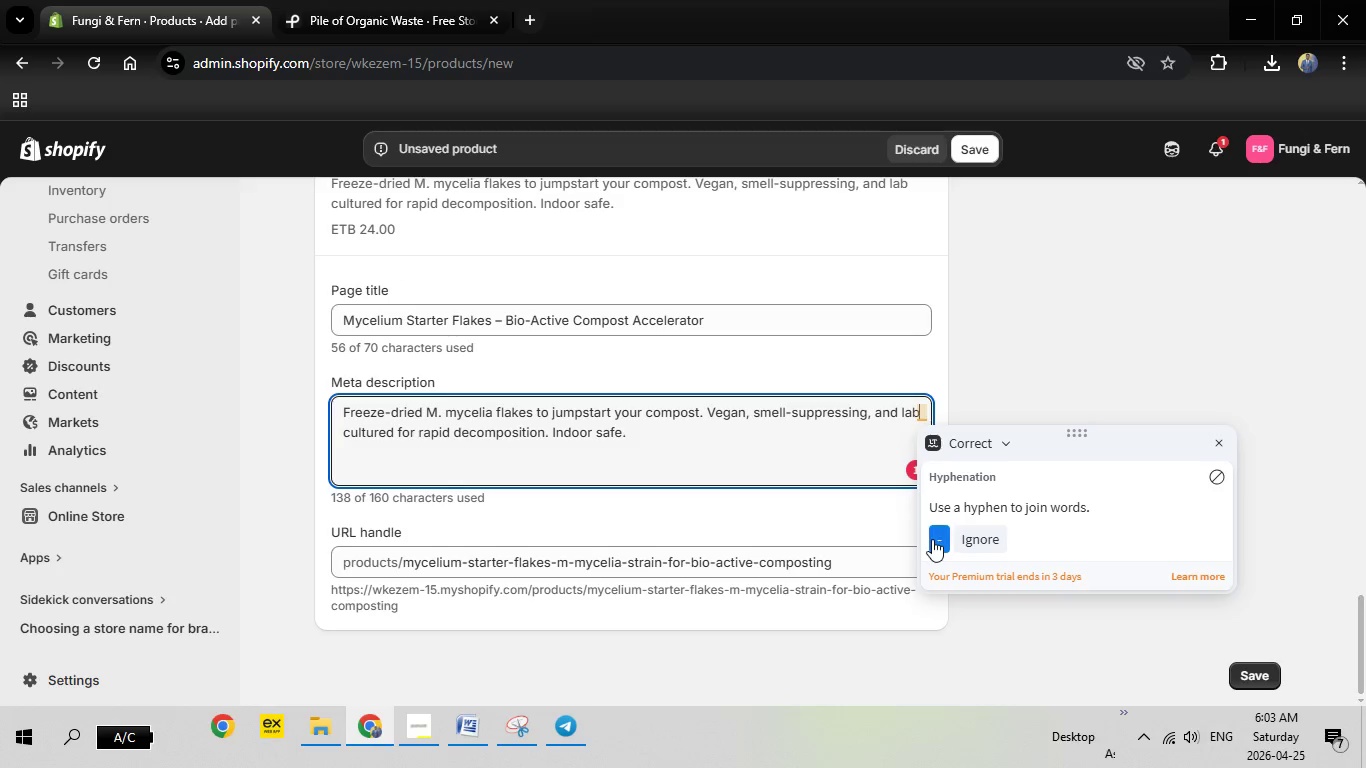 
left_click([932, 539])
 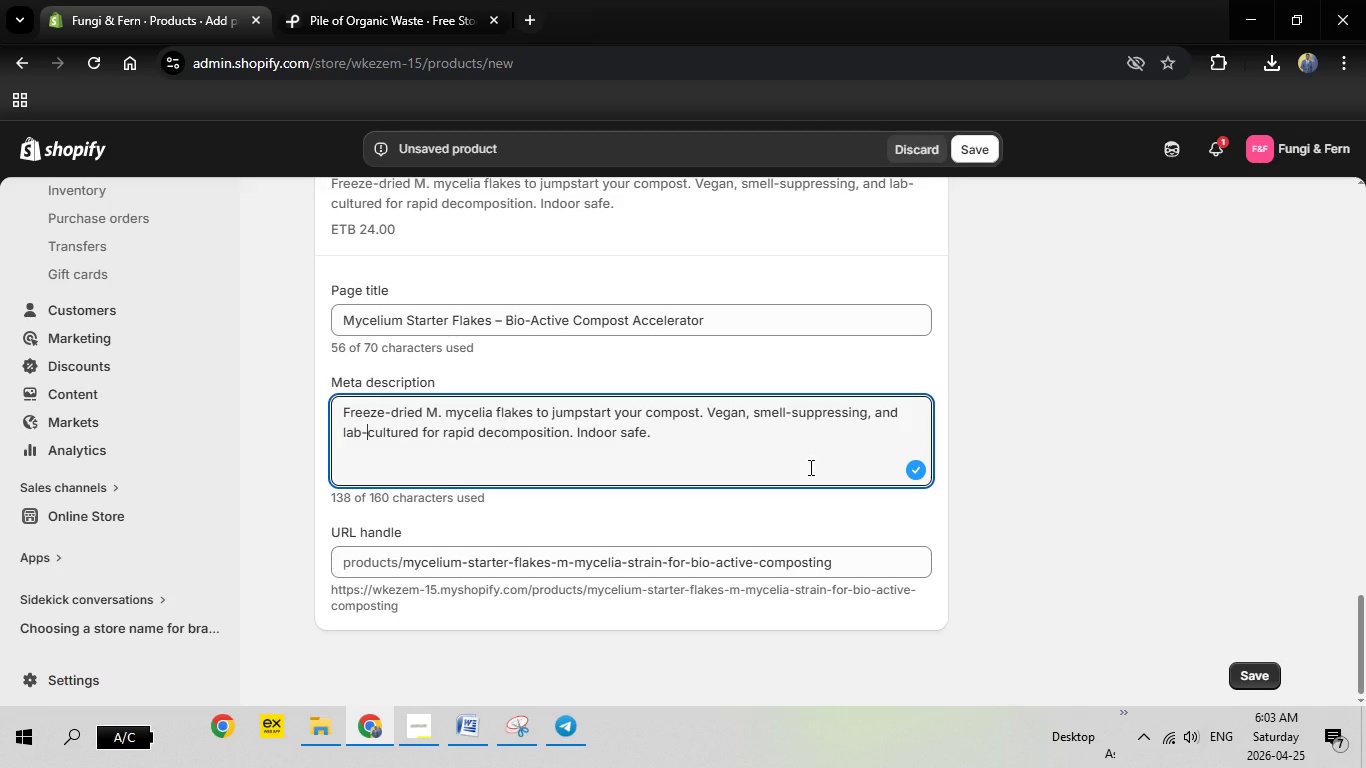 
wait(9.14)
 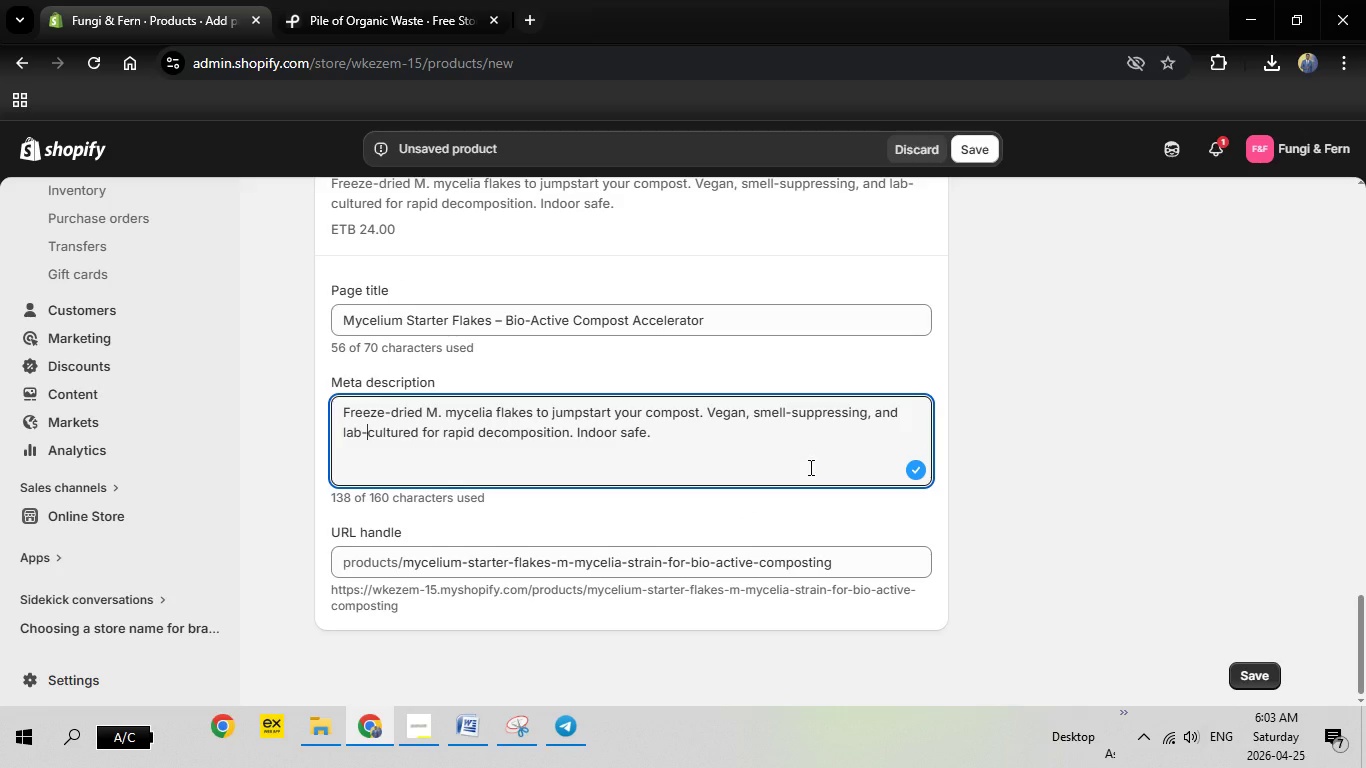 
left_click([473, 727])
 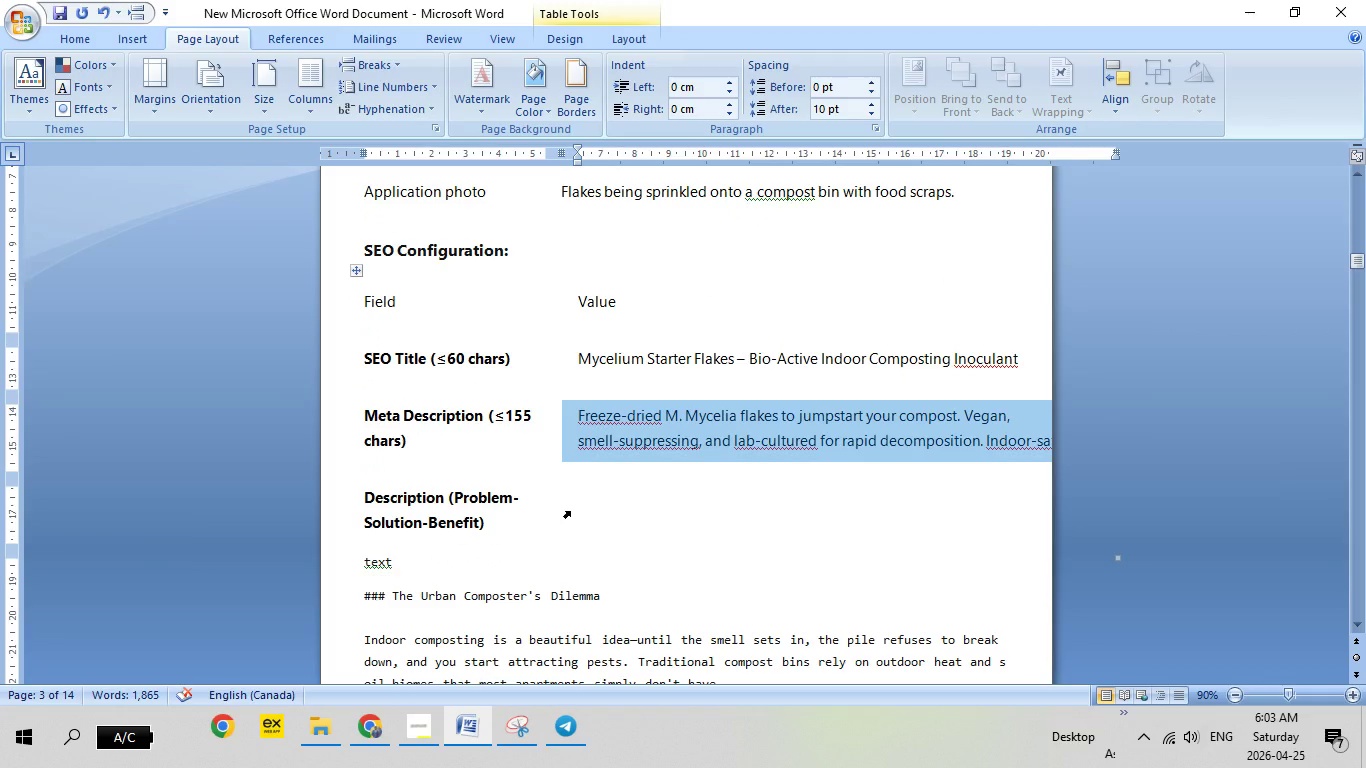 
scroll: coordinate [527, 592], scroll_direction: up, amount: 13.0
 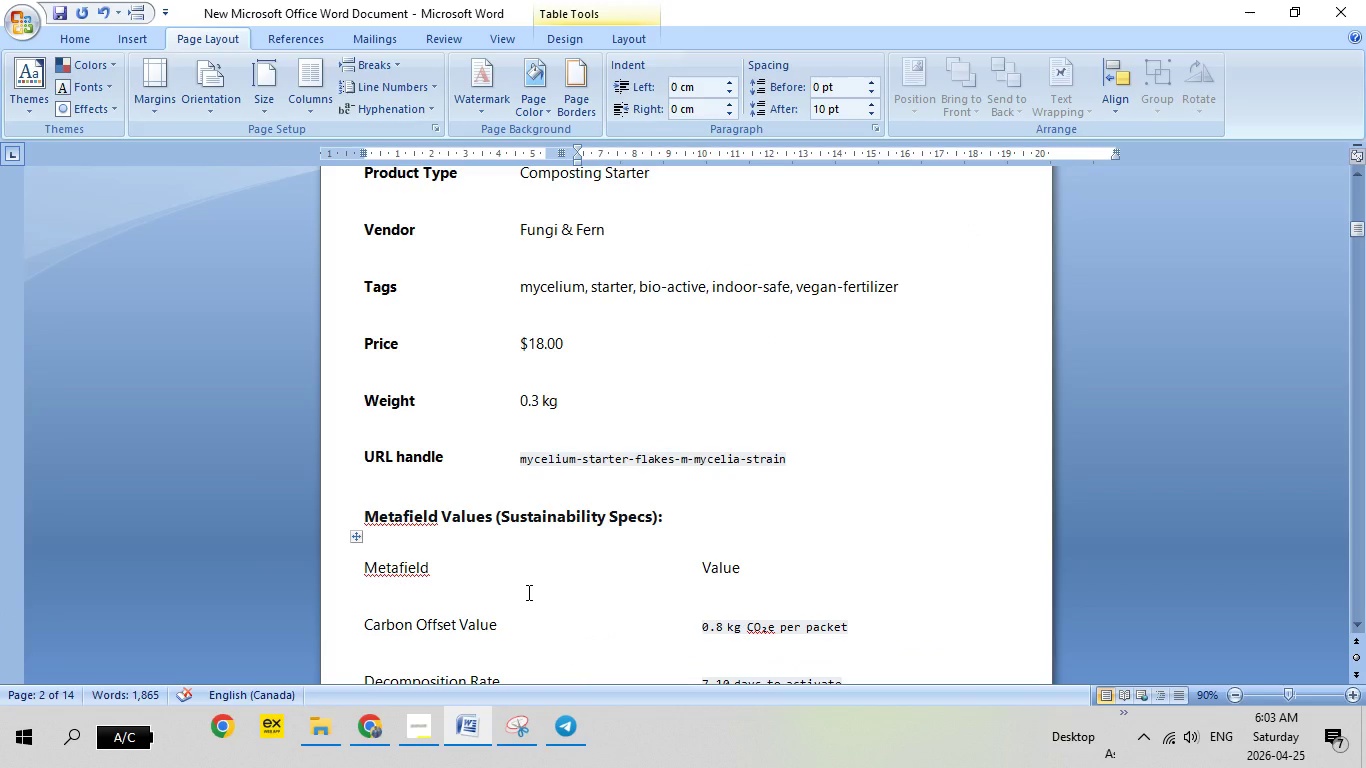 
scroll: coordinate [528, 593], scroll_direction: none, amount: 0.0
 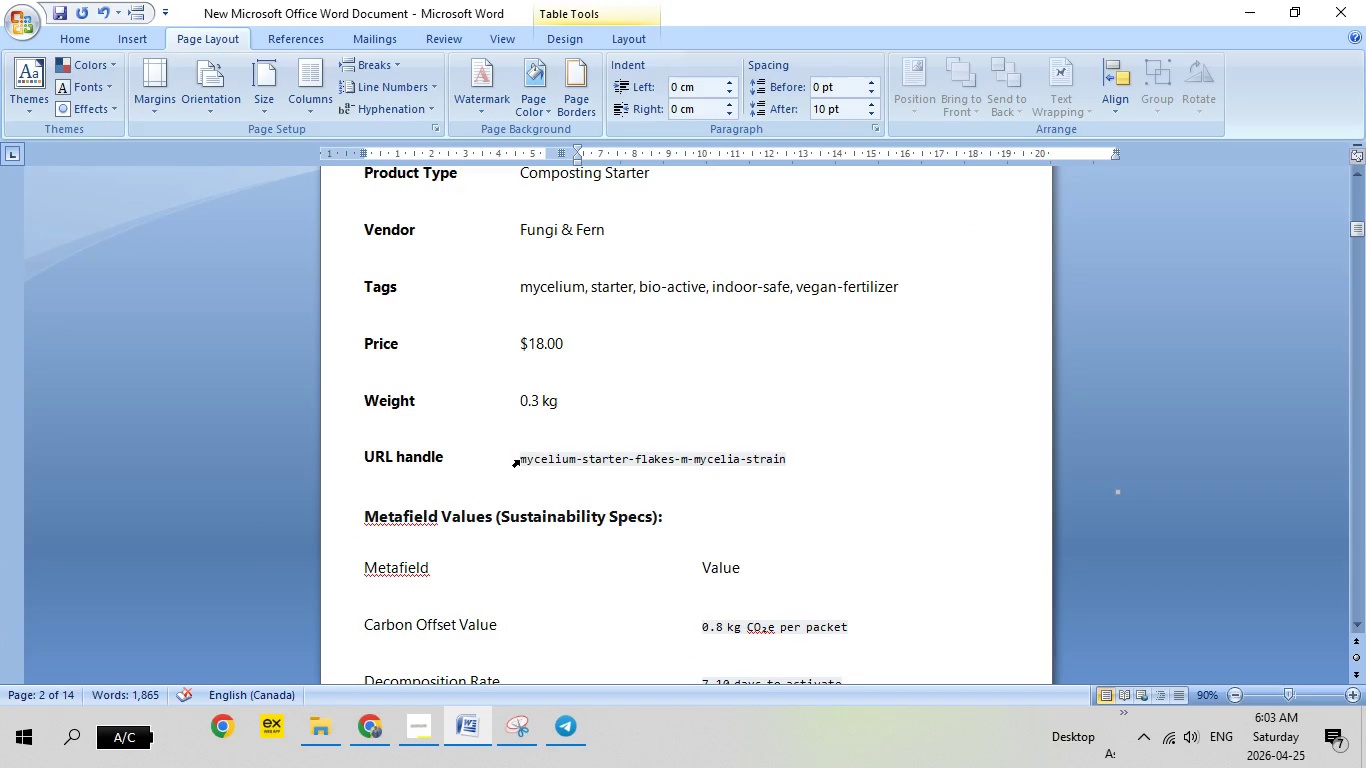 
left_click([515, 460])
 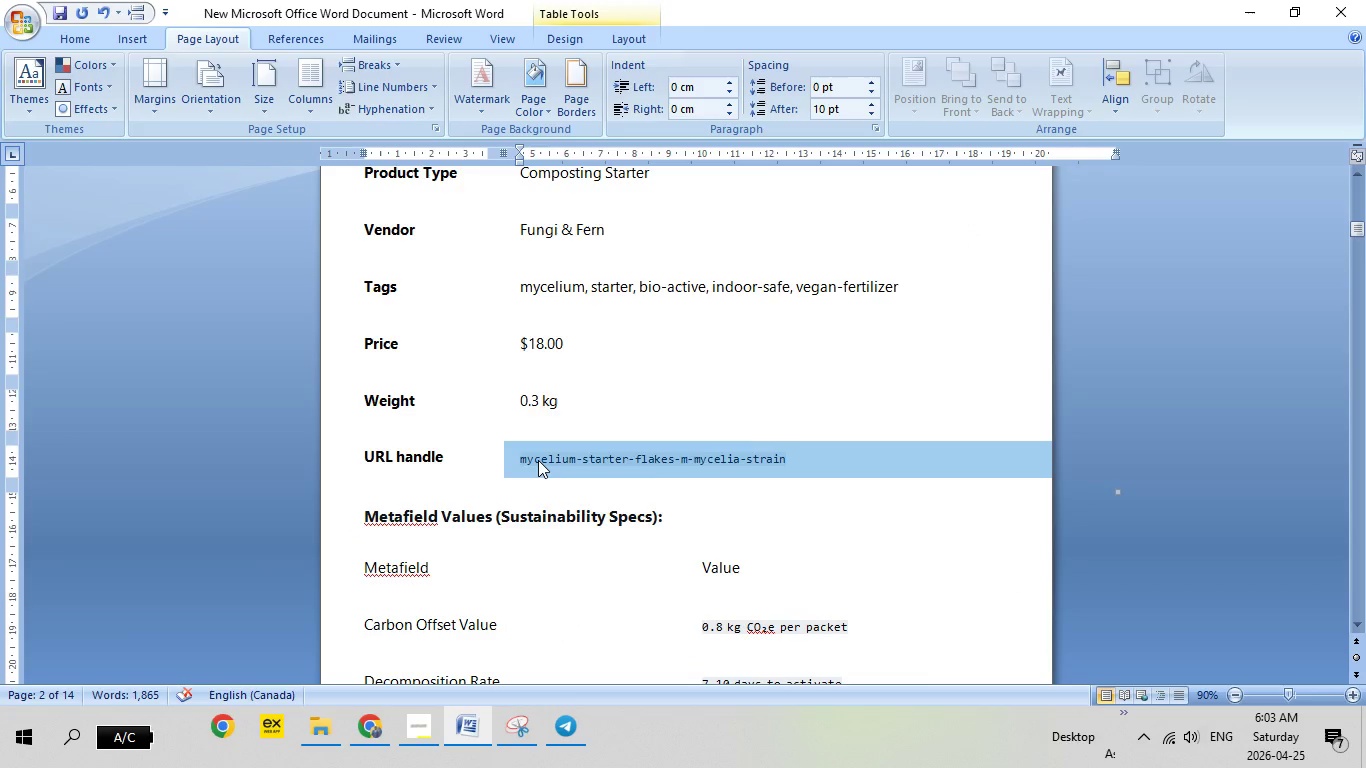 
right_click([538, 460])
 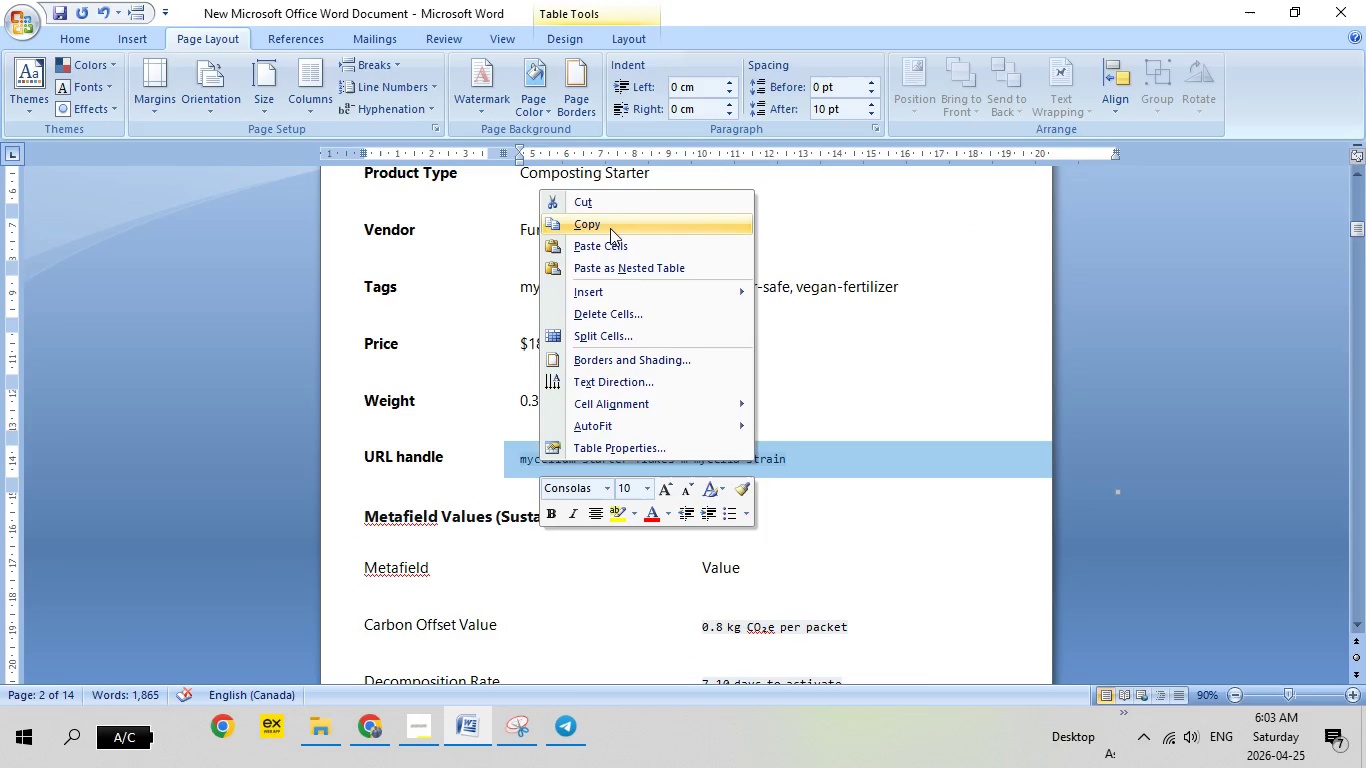 
left_click([610, 228])
 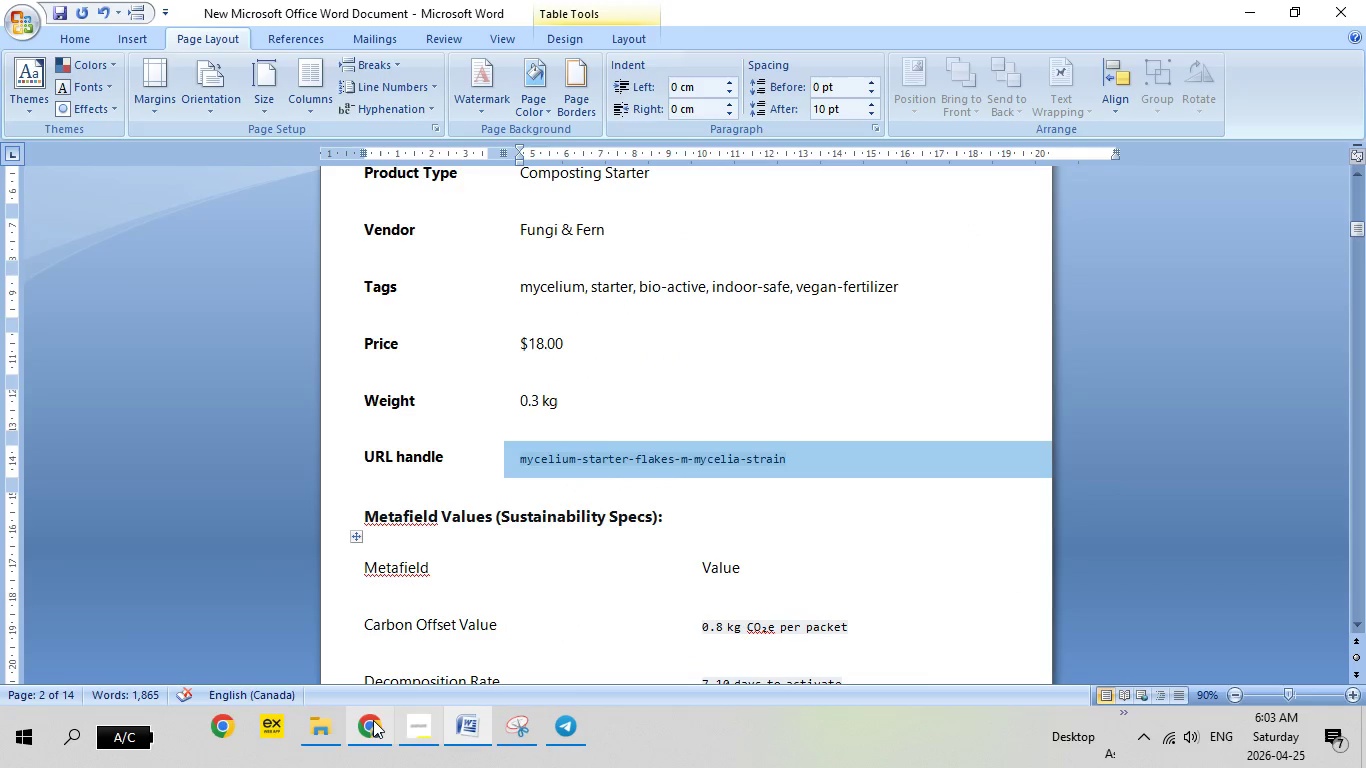 
left_click([369, 722])
 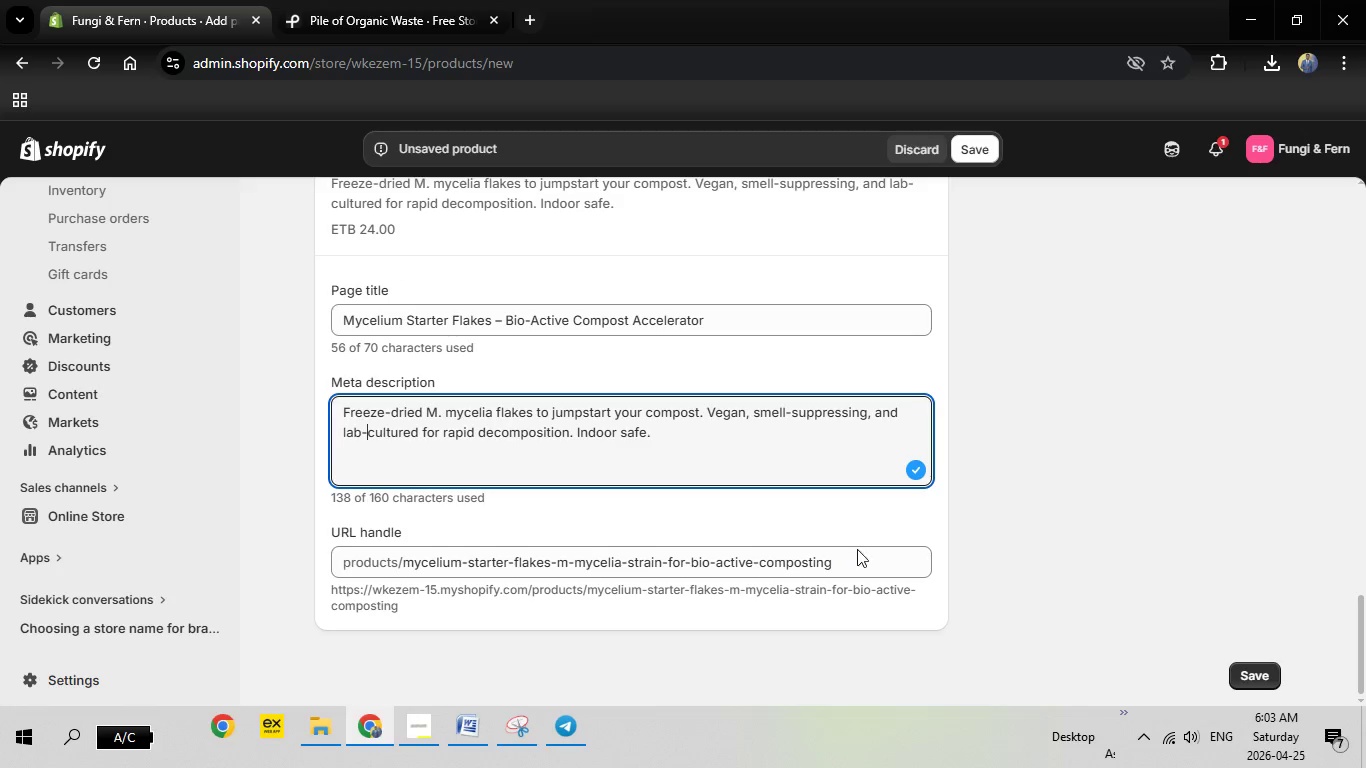 
left_click([858, 549])
 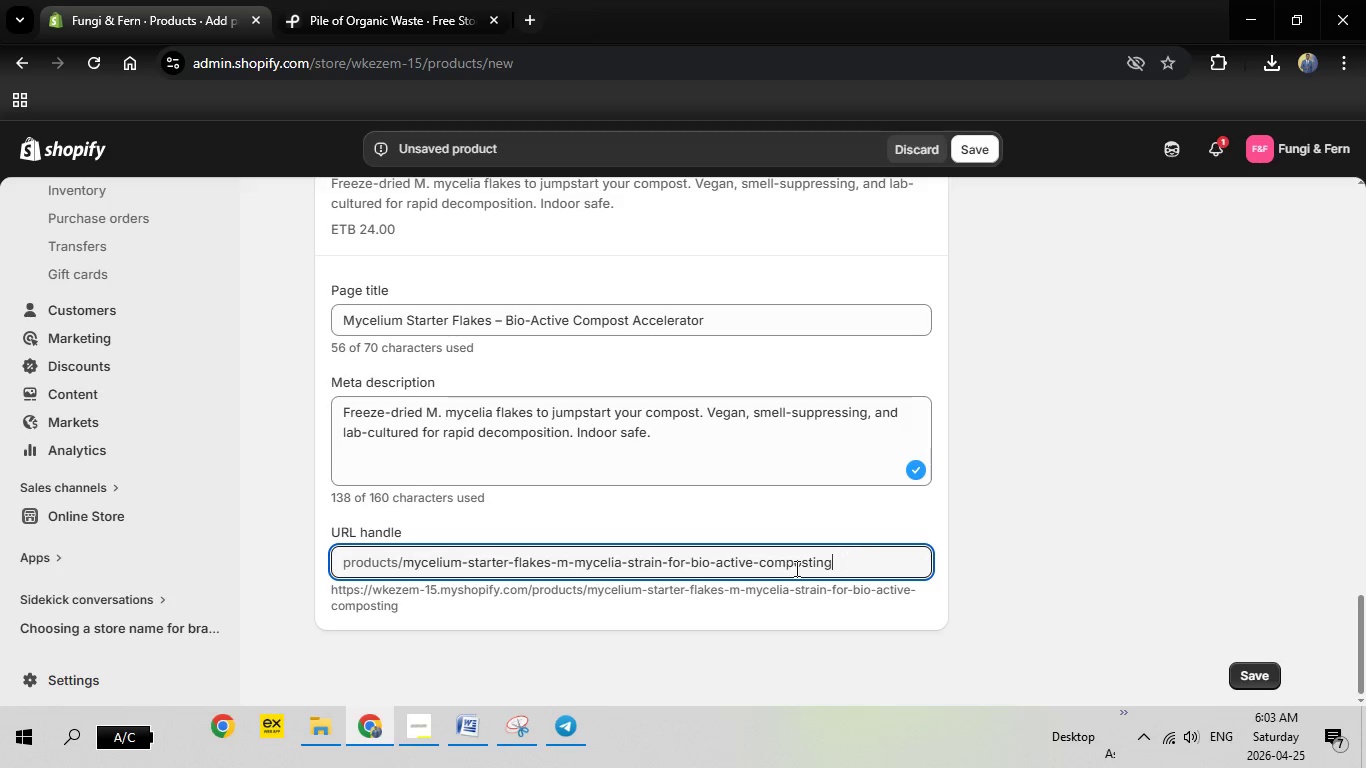 
left_click_drag(start_coordinate=[848, 562], to_coordinate=[664, 567])
 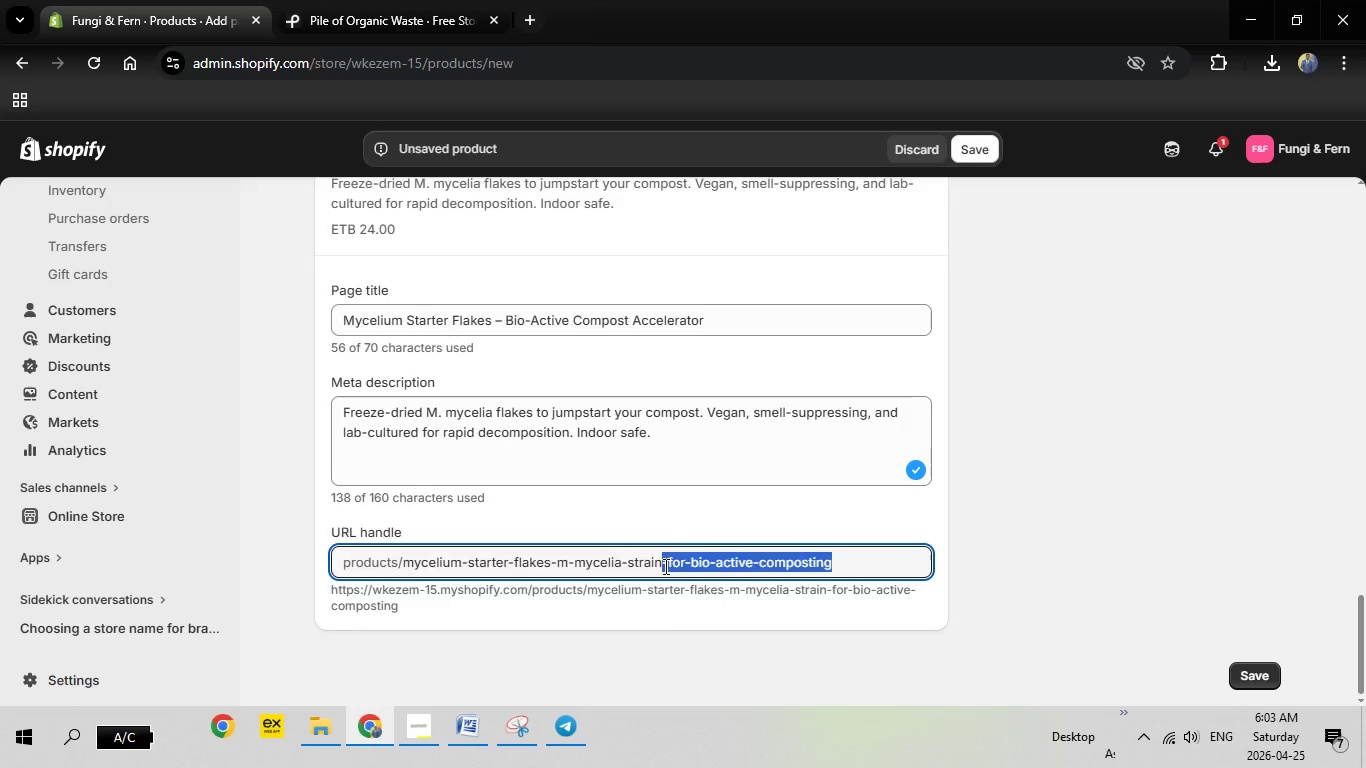 
key(Backspace)
 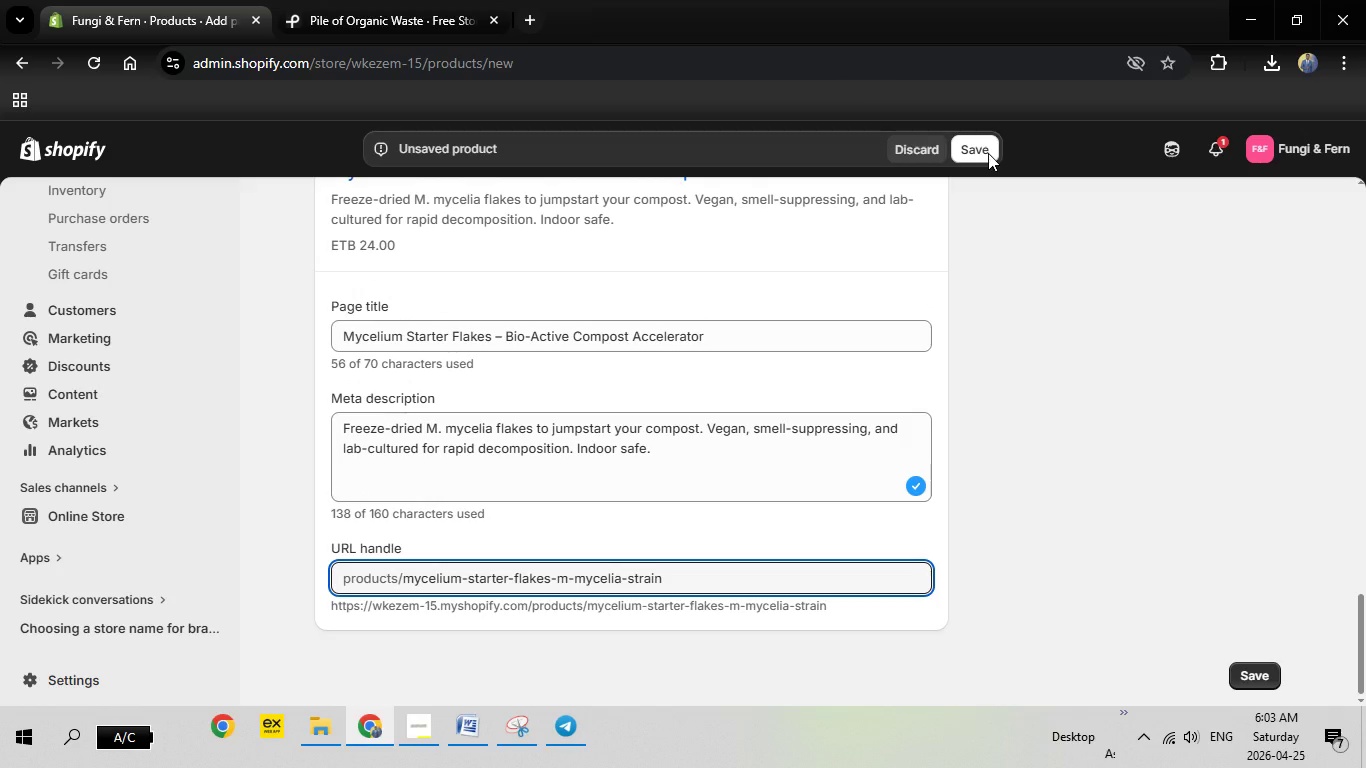 
left_click([988, 153])
 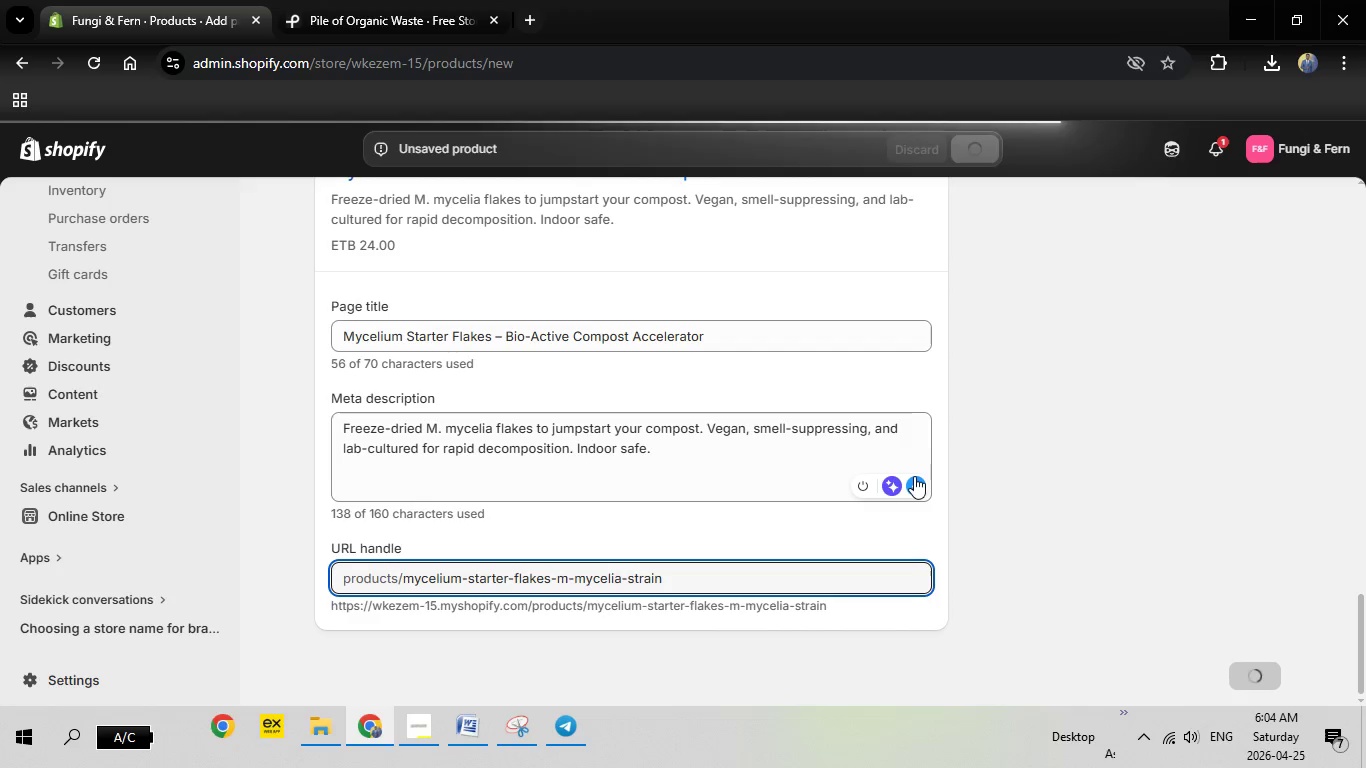 
wait(26.91)
 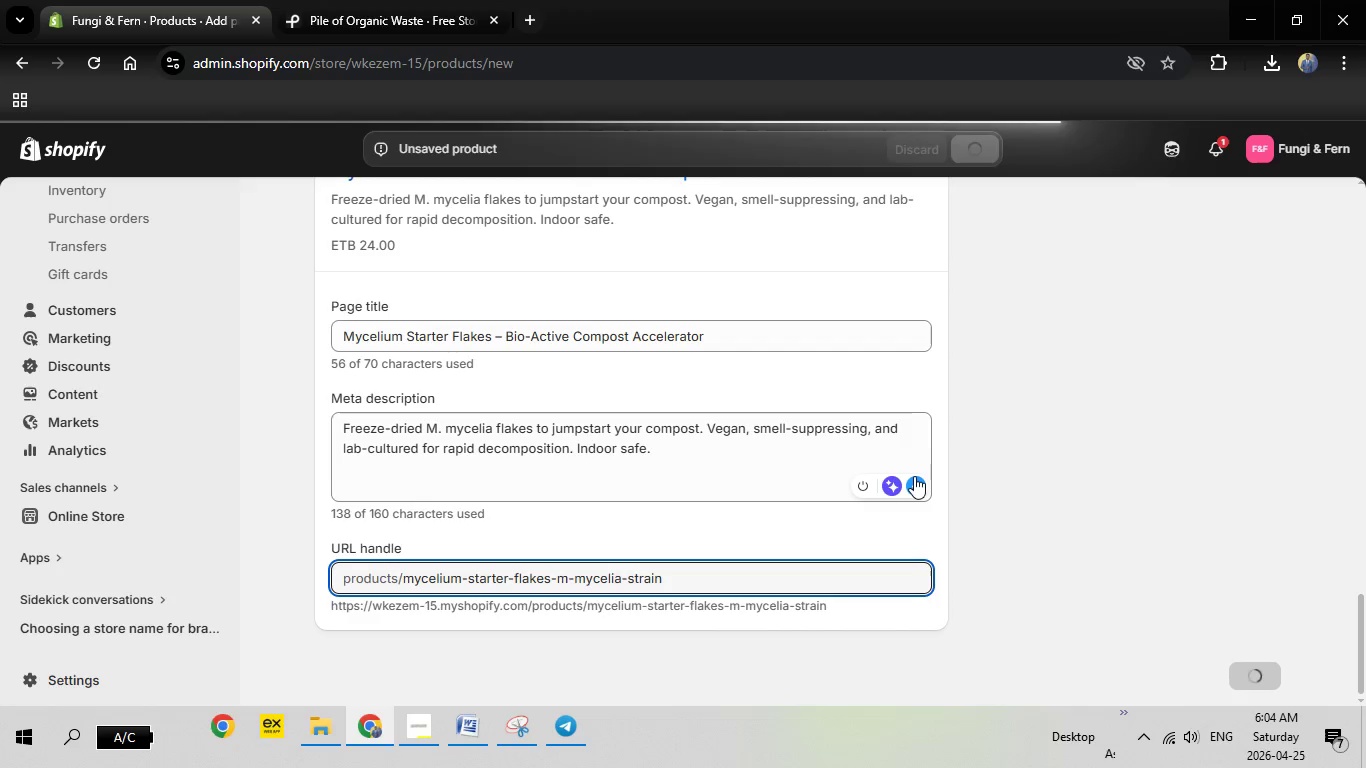 
left_click([1105, 387])
 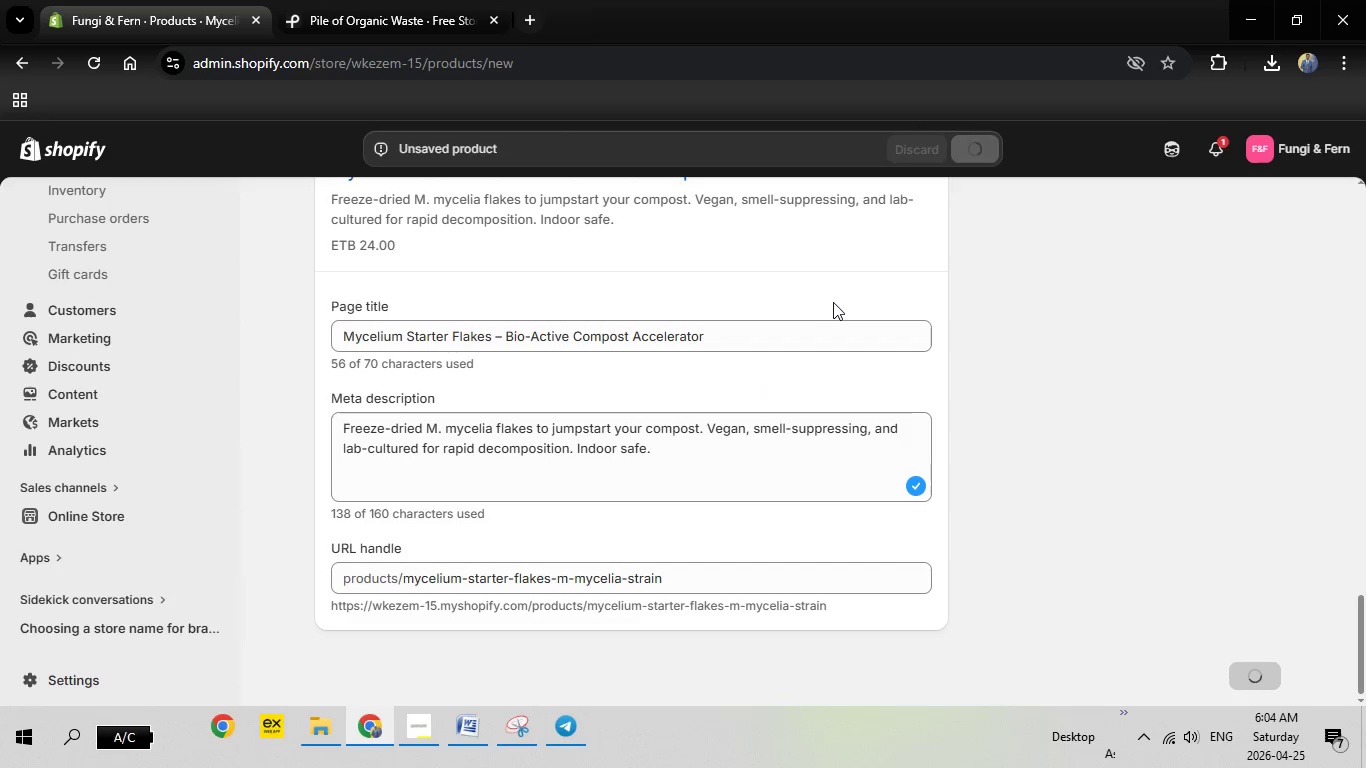 
wait(6.1)
 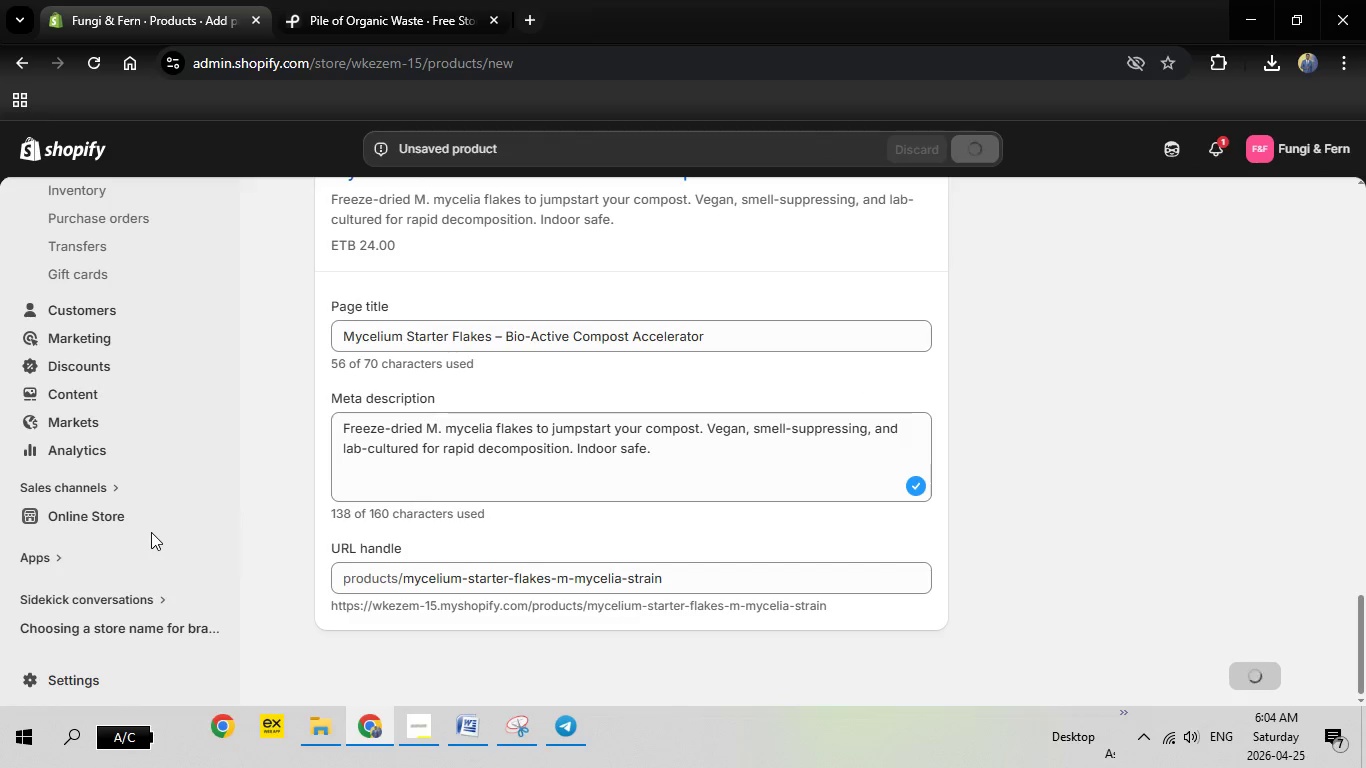 
mouse_move([-11, 655])
 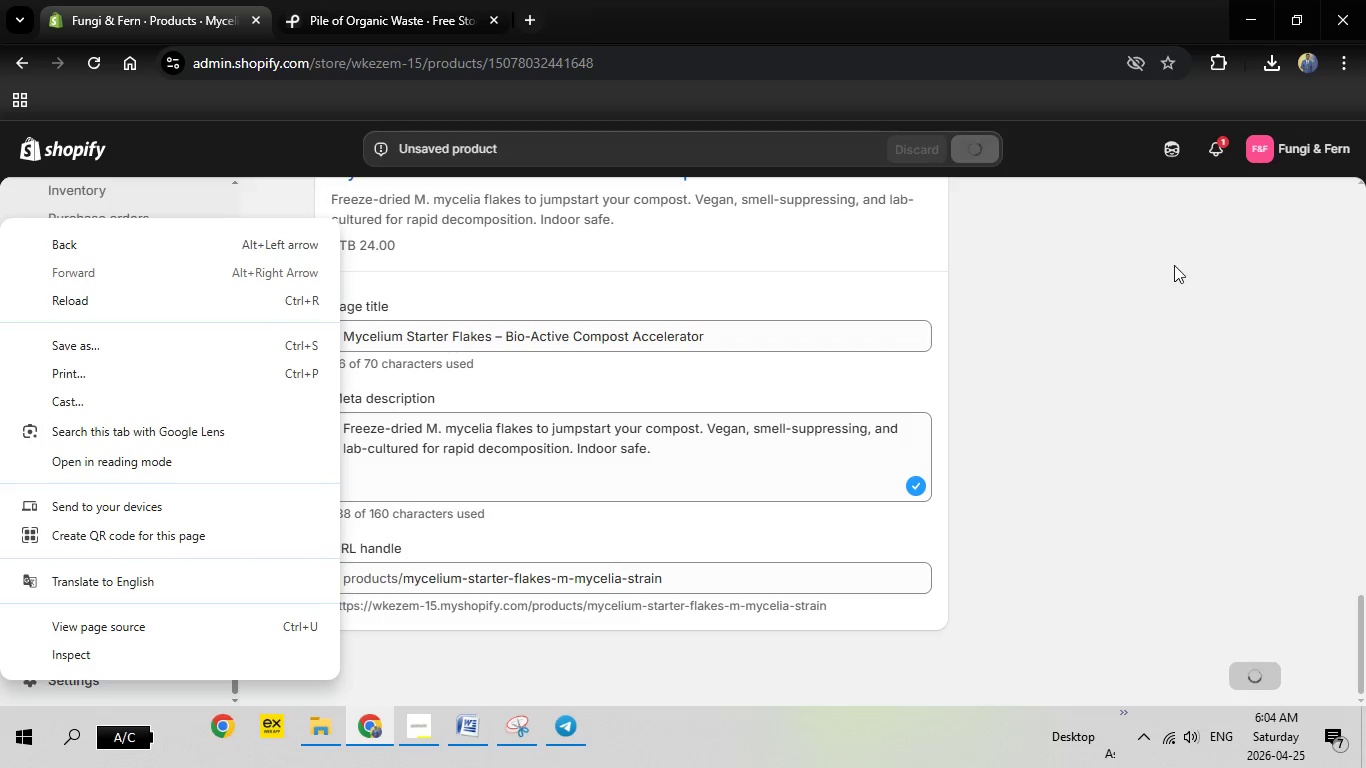 
left_click([1174, 265])
 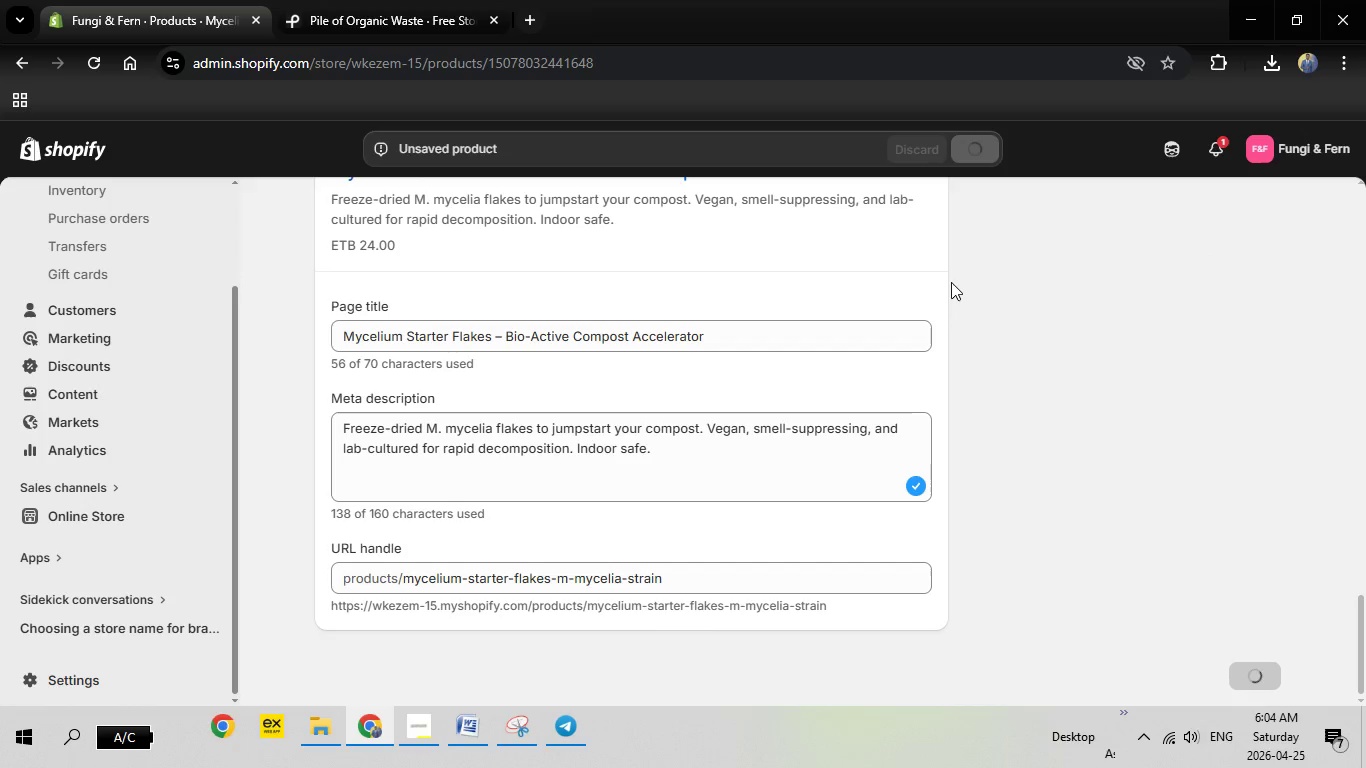 
scroll: coordinate [825, 285], scroll_direction: up, amount: 15.0
 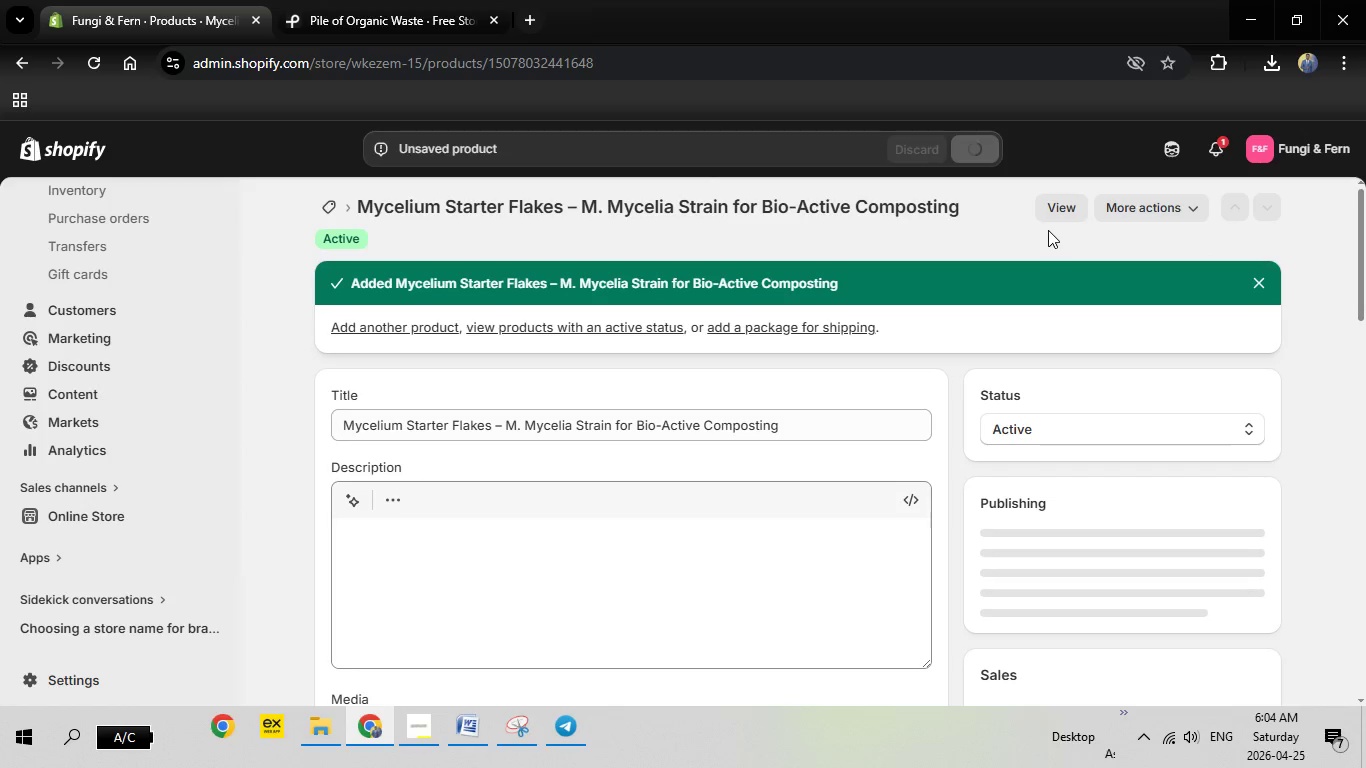 
mouse_move([1080, 203])
 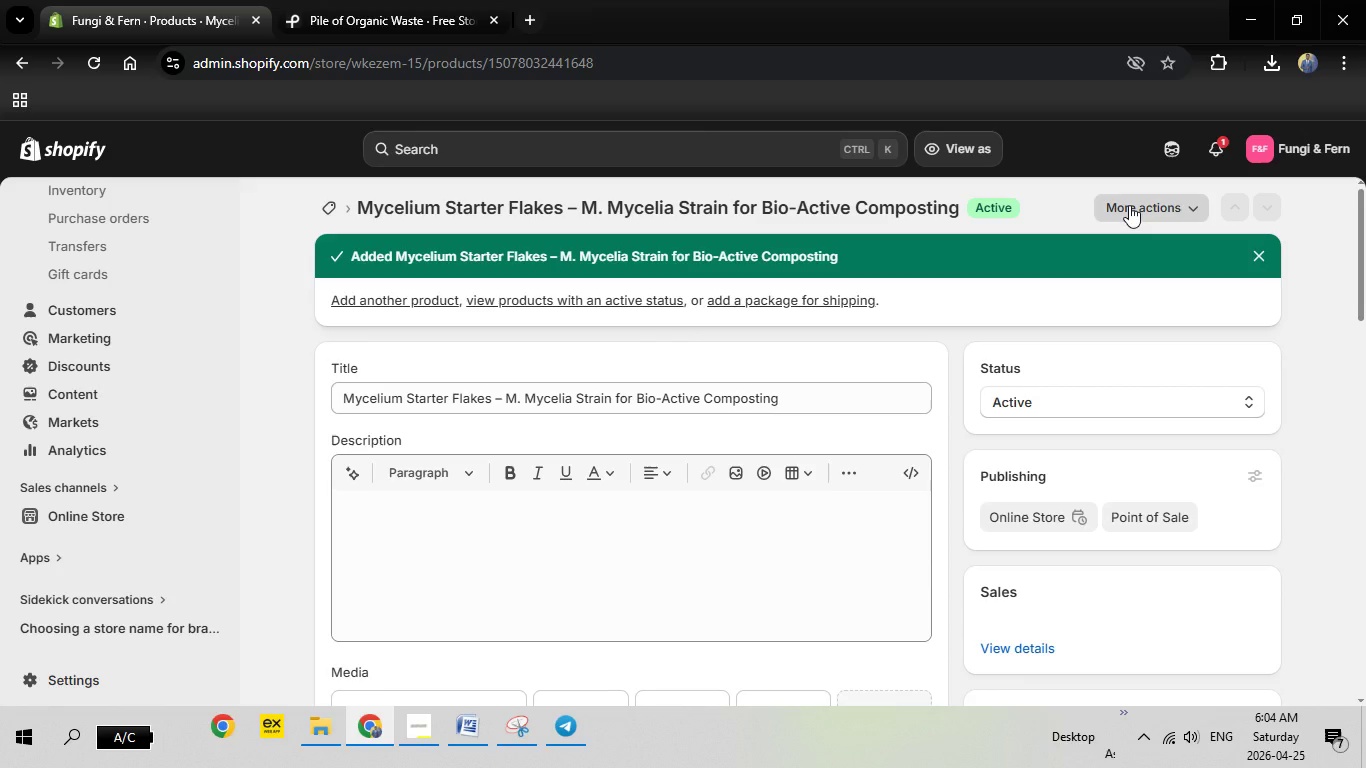 
left_click([1129, 205])
 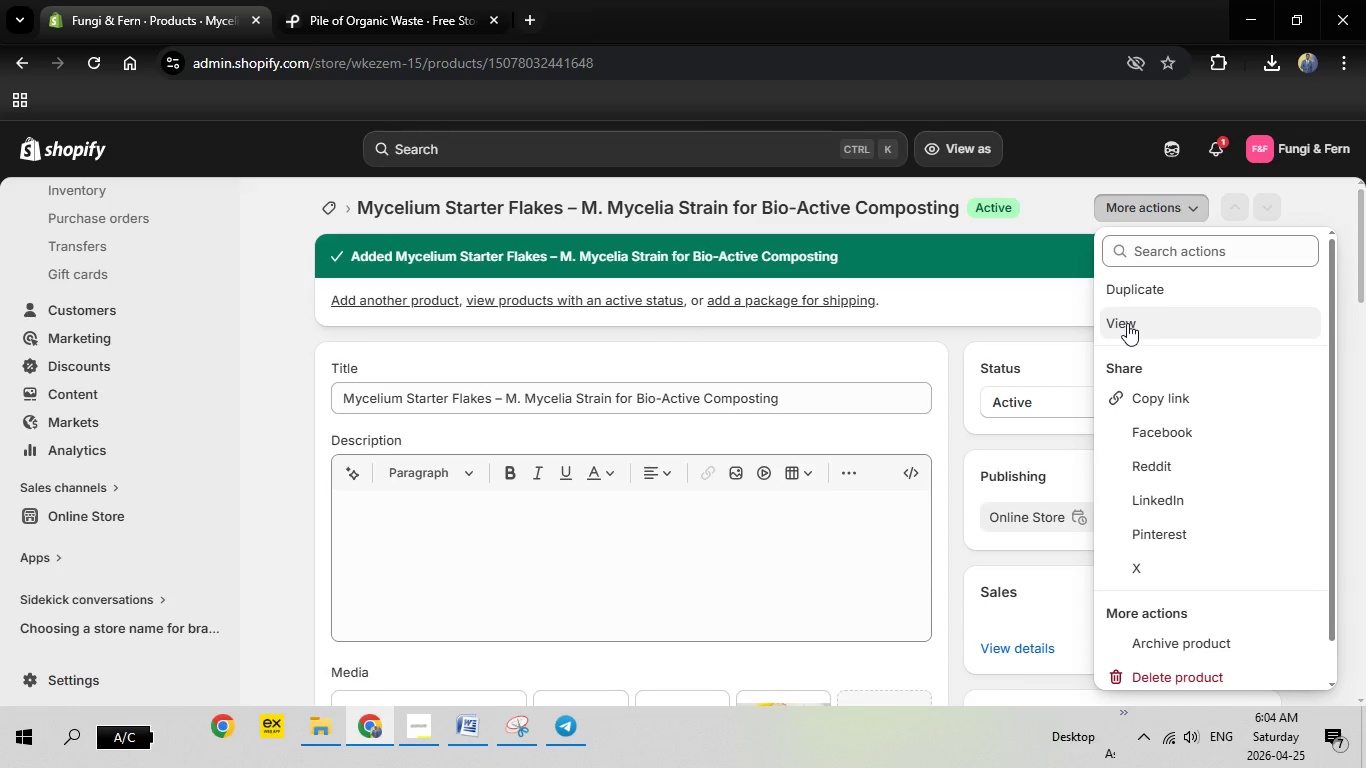 
left_click([1127, 323])
 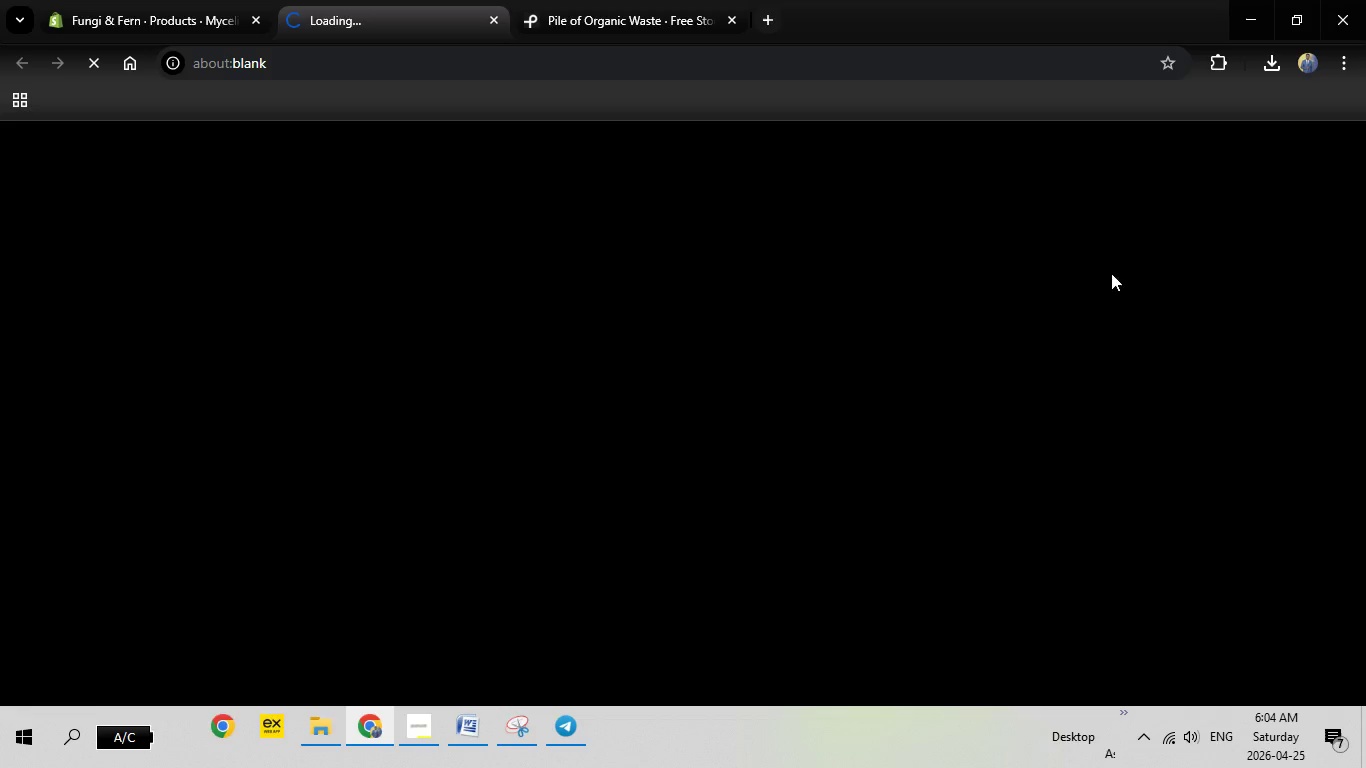 
mouse_move([174, -2])
 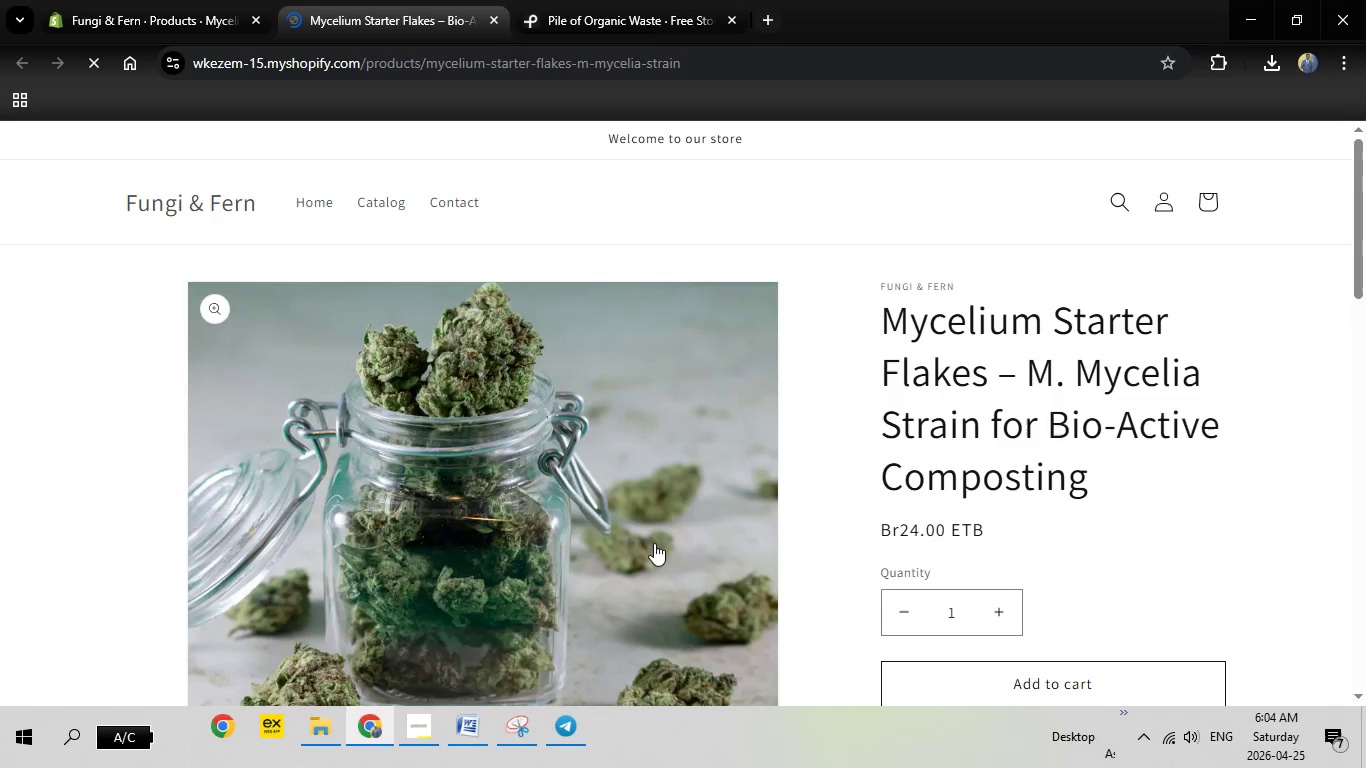 
scroll: coordinate [673, 534], scroll_direction: down, amount: 6.0
 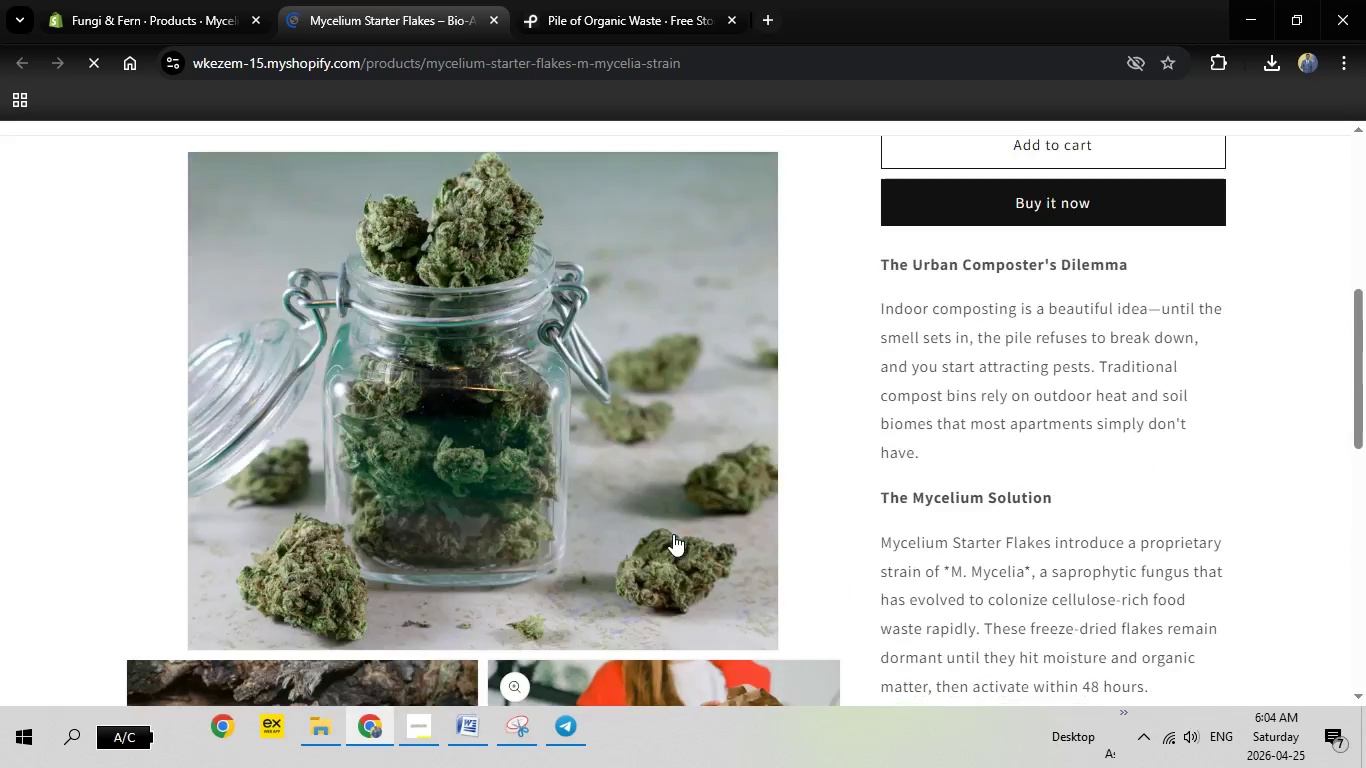 
scroll: coordinate [673, 534], scroll_direction: up, amount: 6.0
 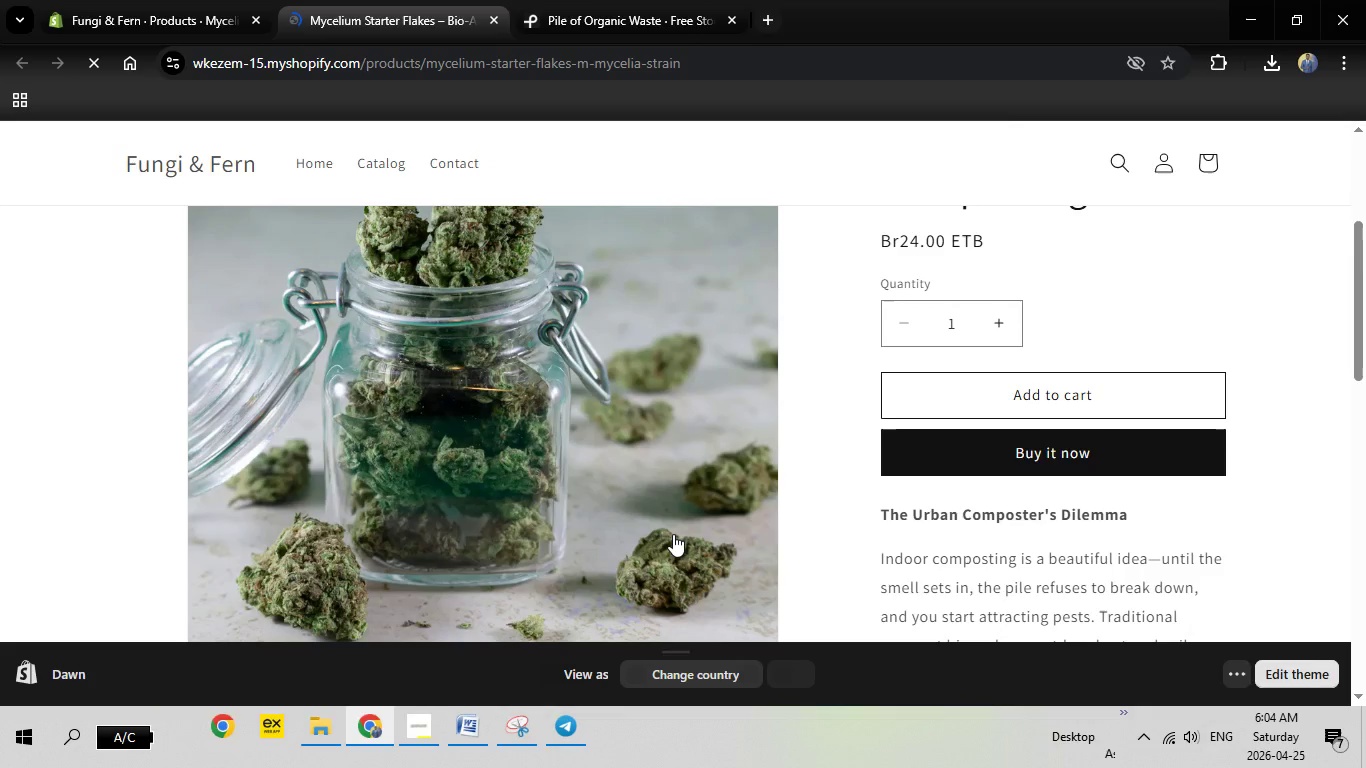 
scroll: coordinate [676, 529], scroll_direction: down, amount: 5.0
 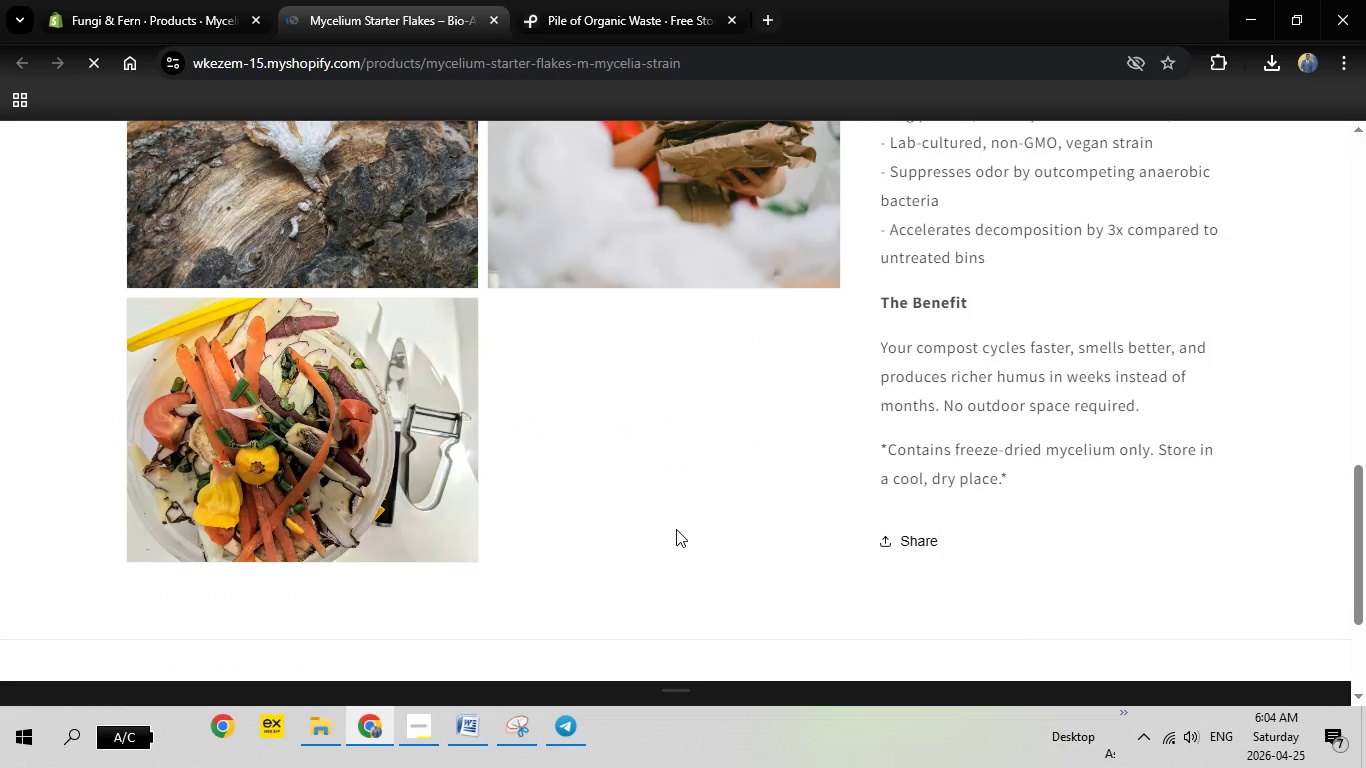 
scroll: coordinate [676, 529], scroll_direction: up, amount: 17.0
 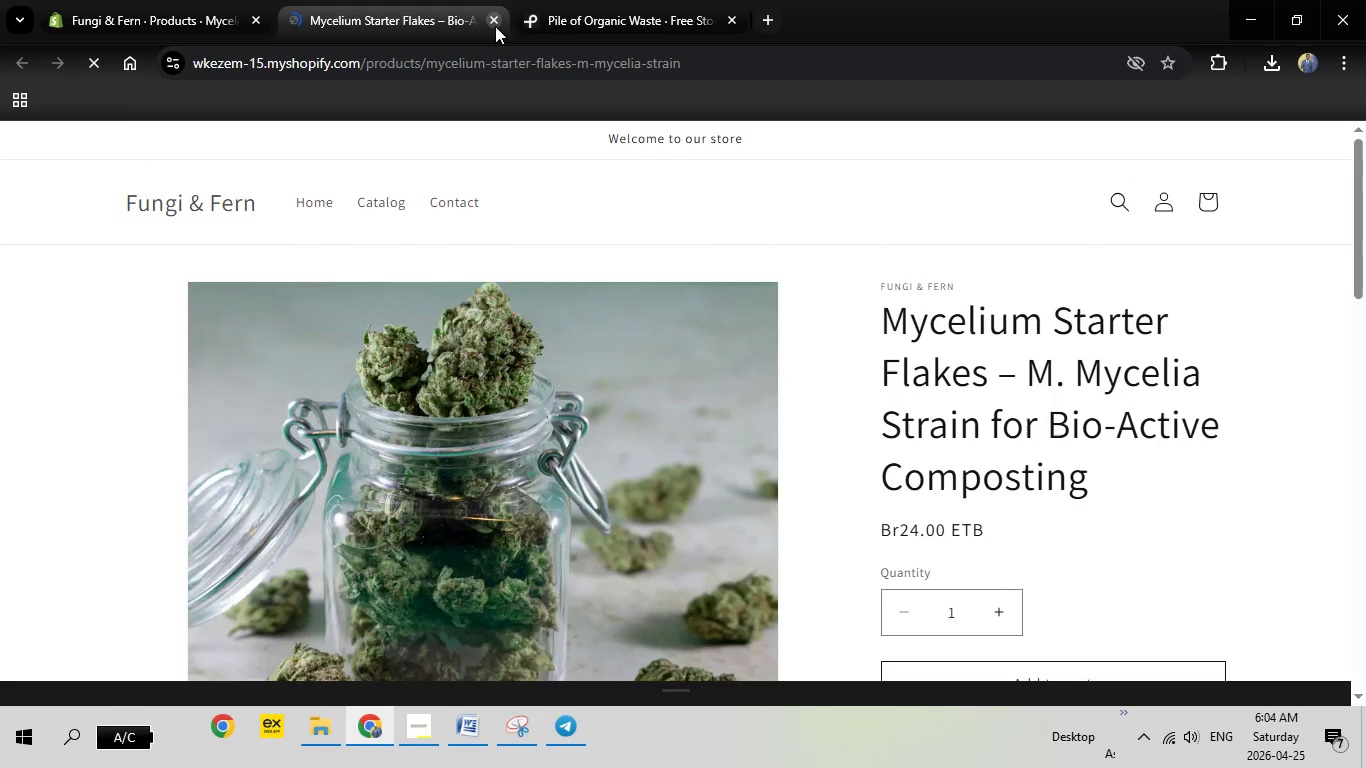 
left_click([495, 26])
 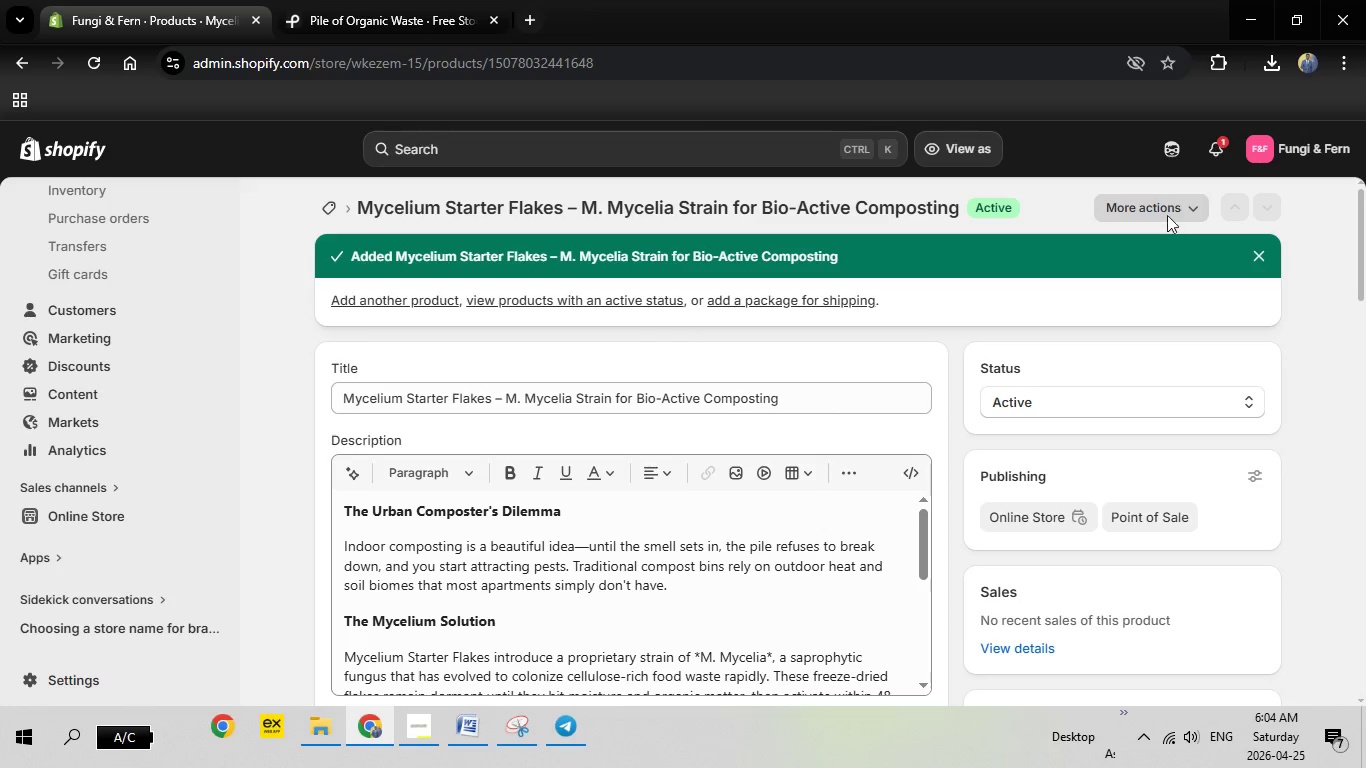 
left_click([1166, 214])
 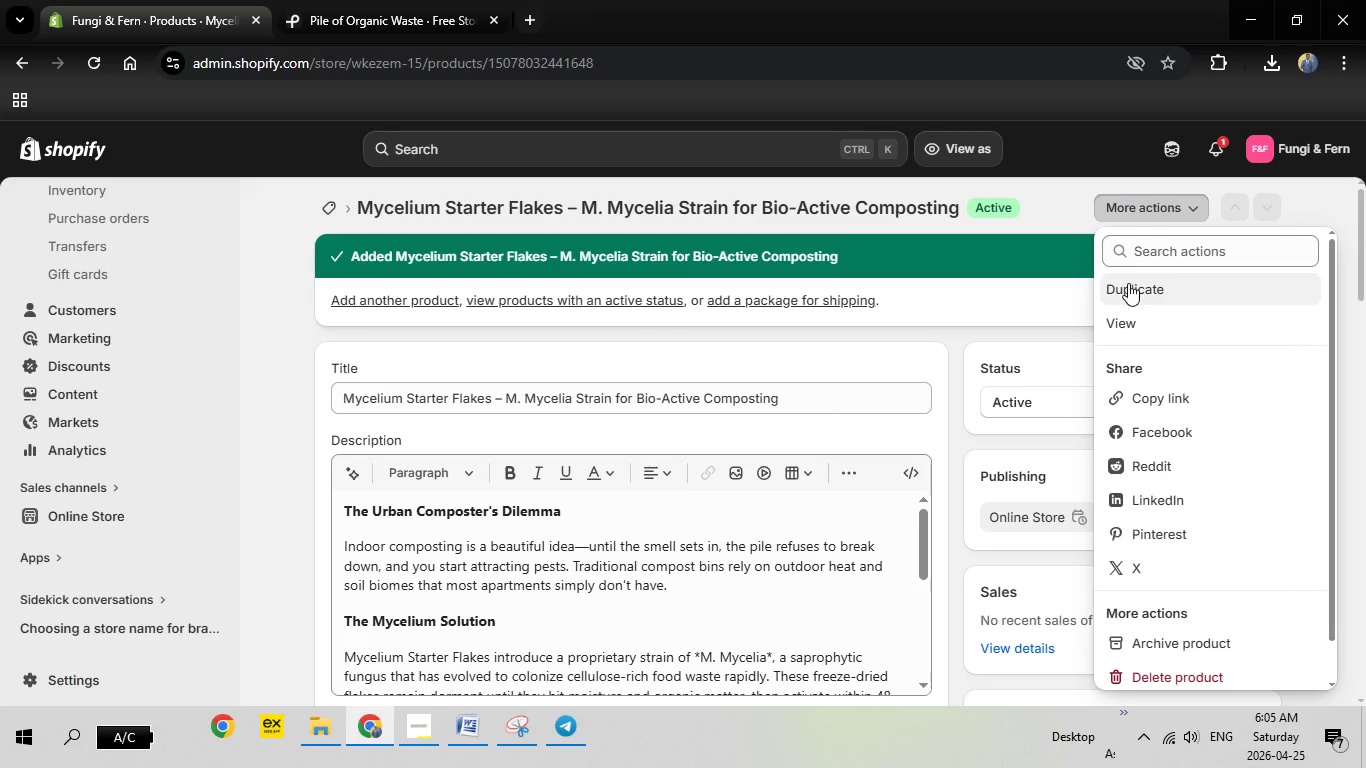 
left_click([1128, 283])
 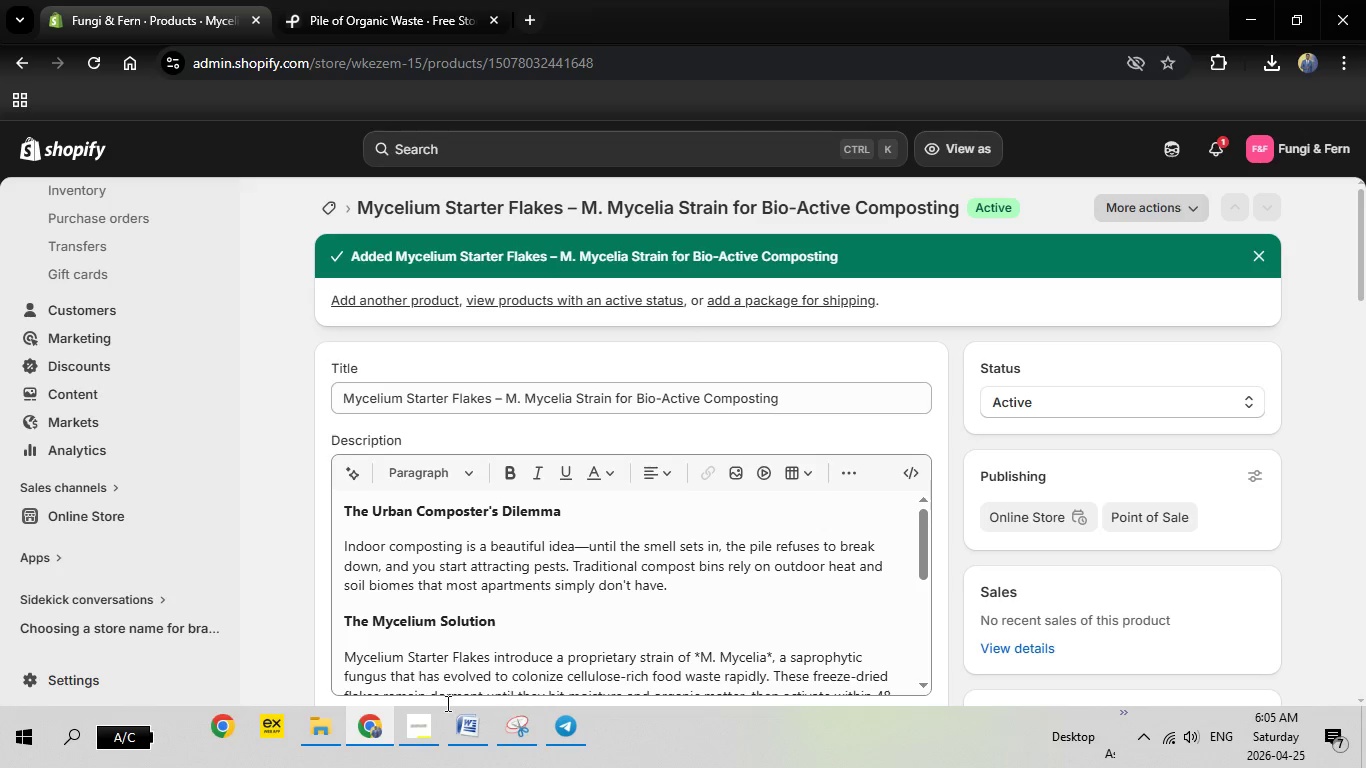 
left_click([465, 726])
 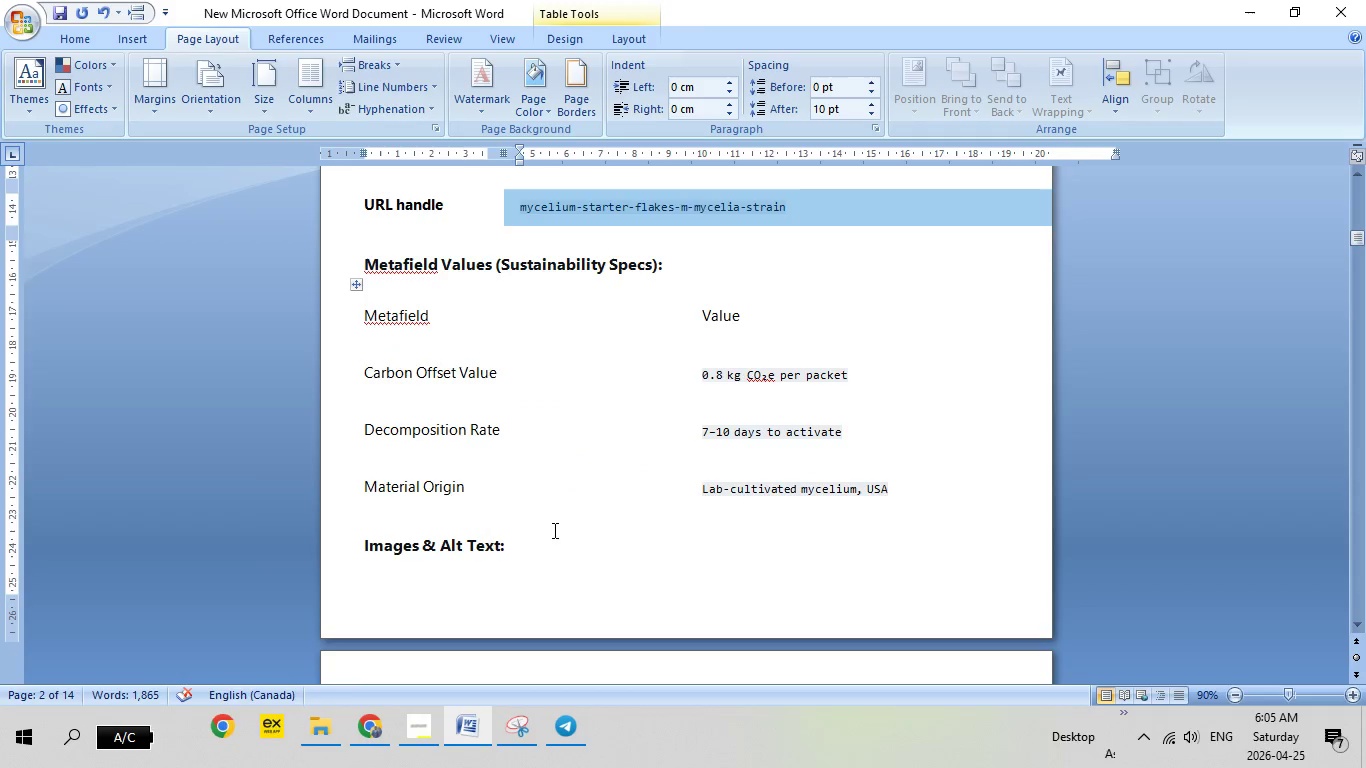 
scroll: coordinate [553, 558], scroll_direction: down, amount: 50.0
 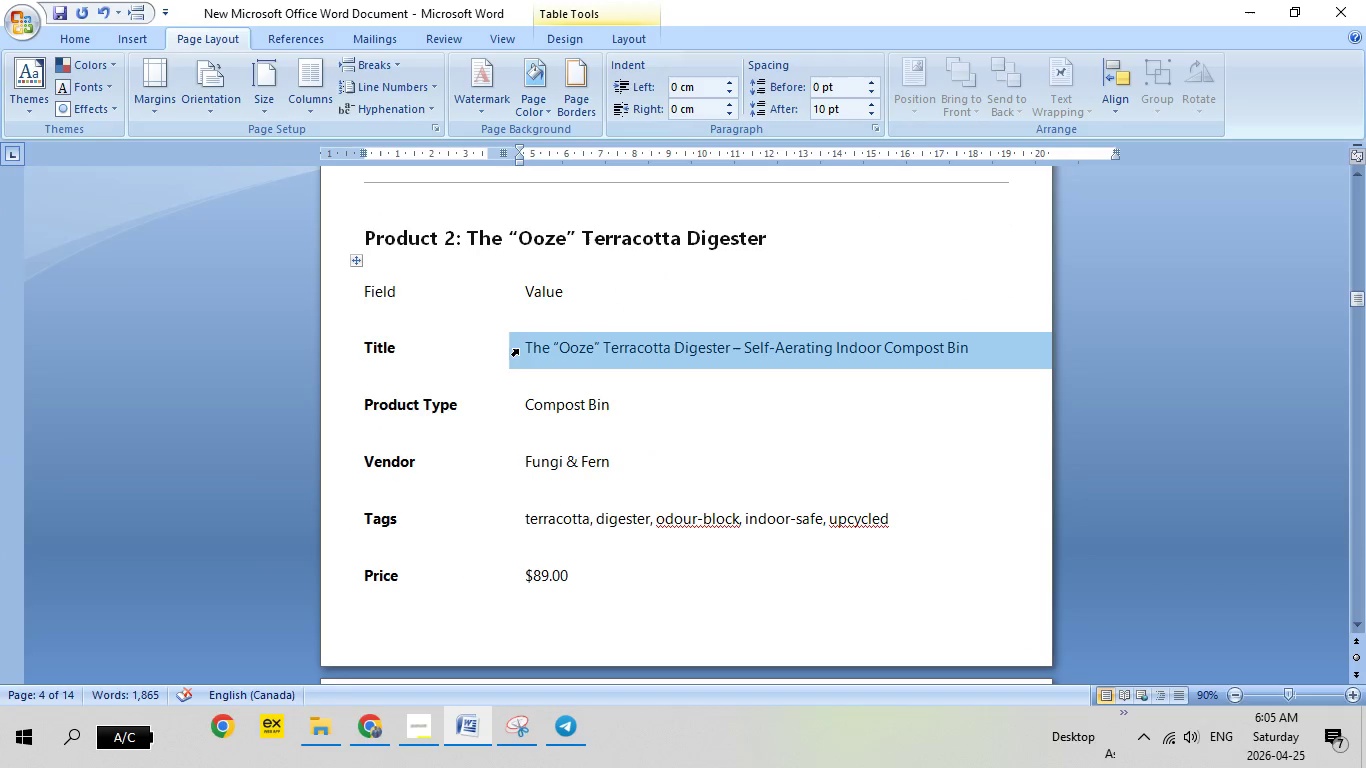 
left_click([518, 349])
 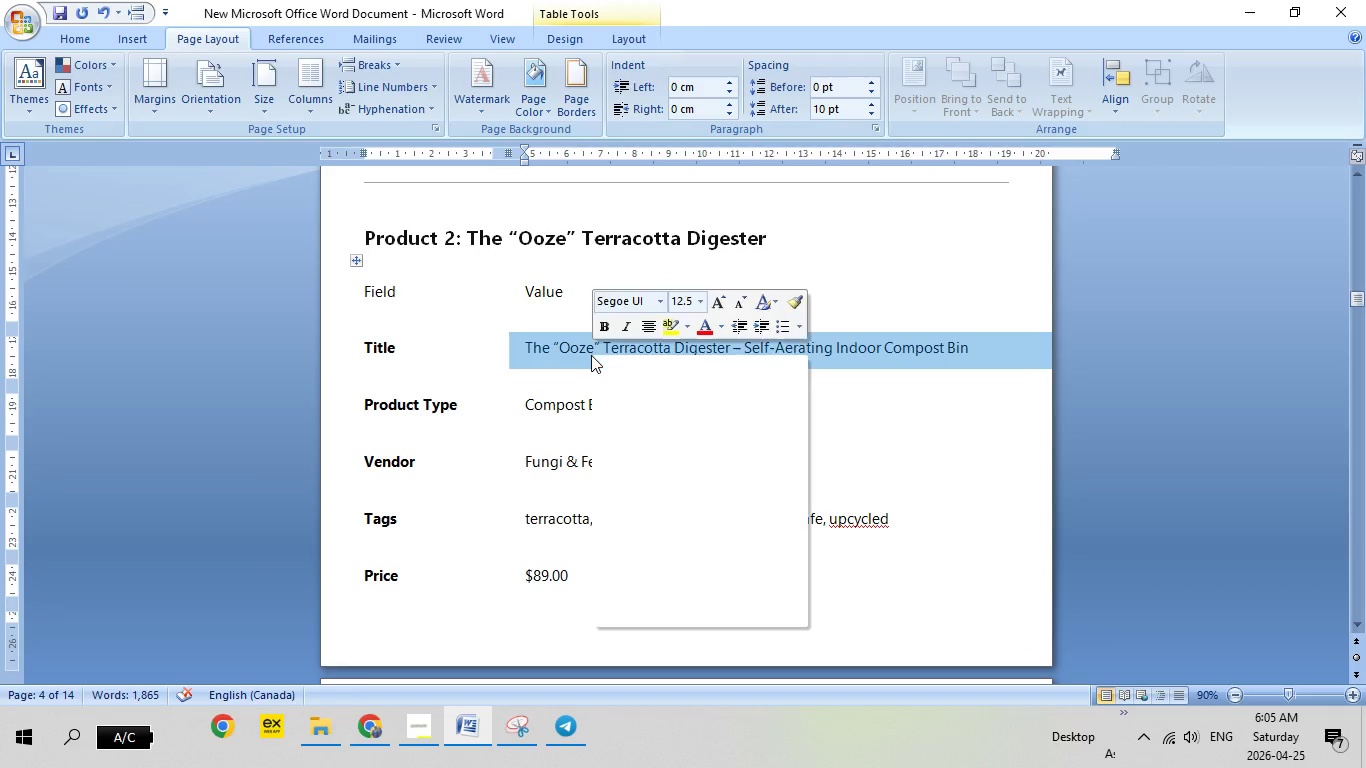 
right_click([591, 355])
 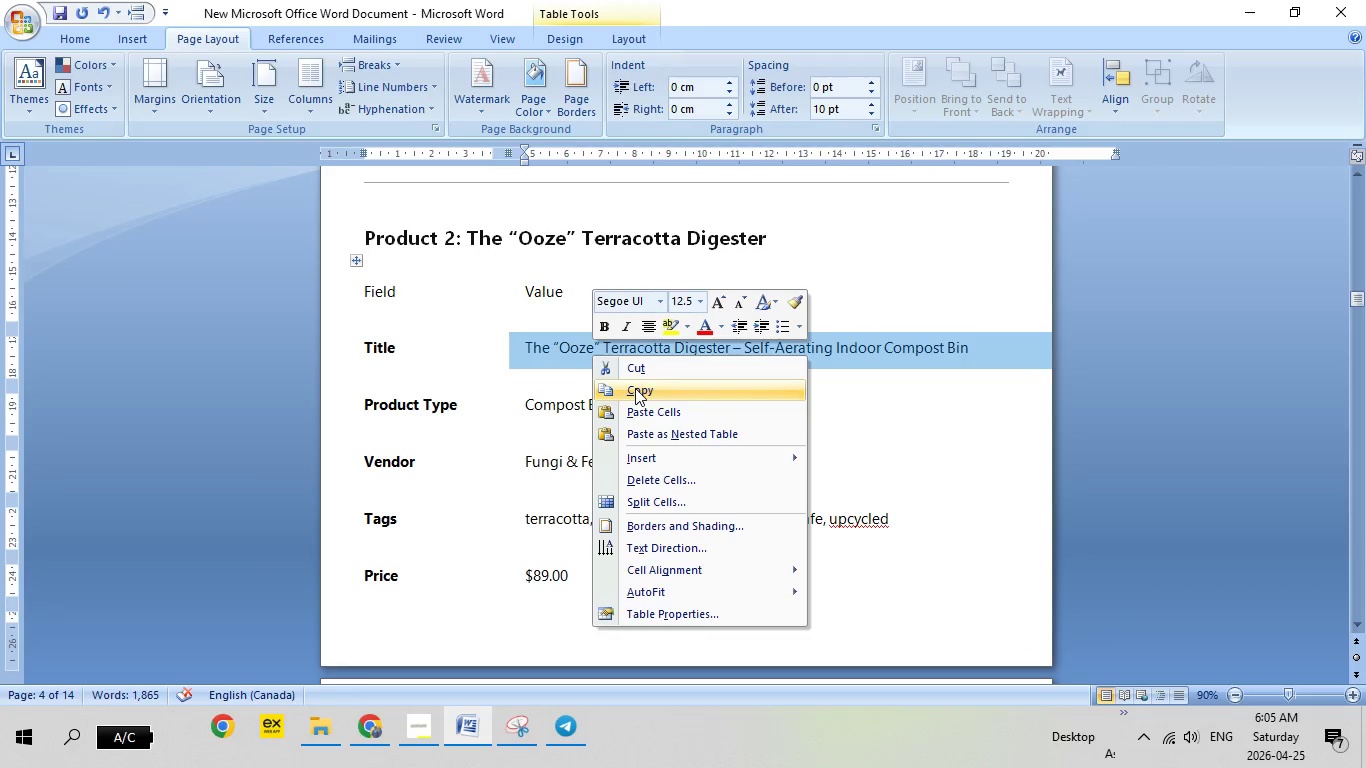 
left_click([635, 388])
 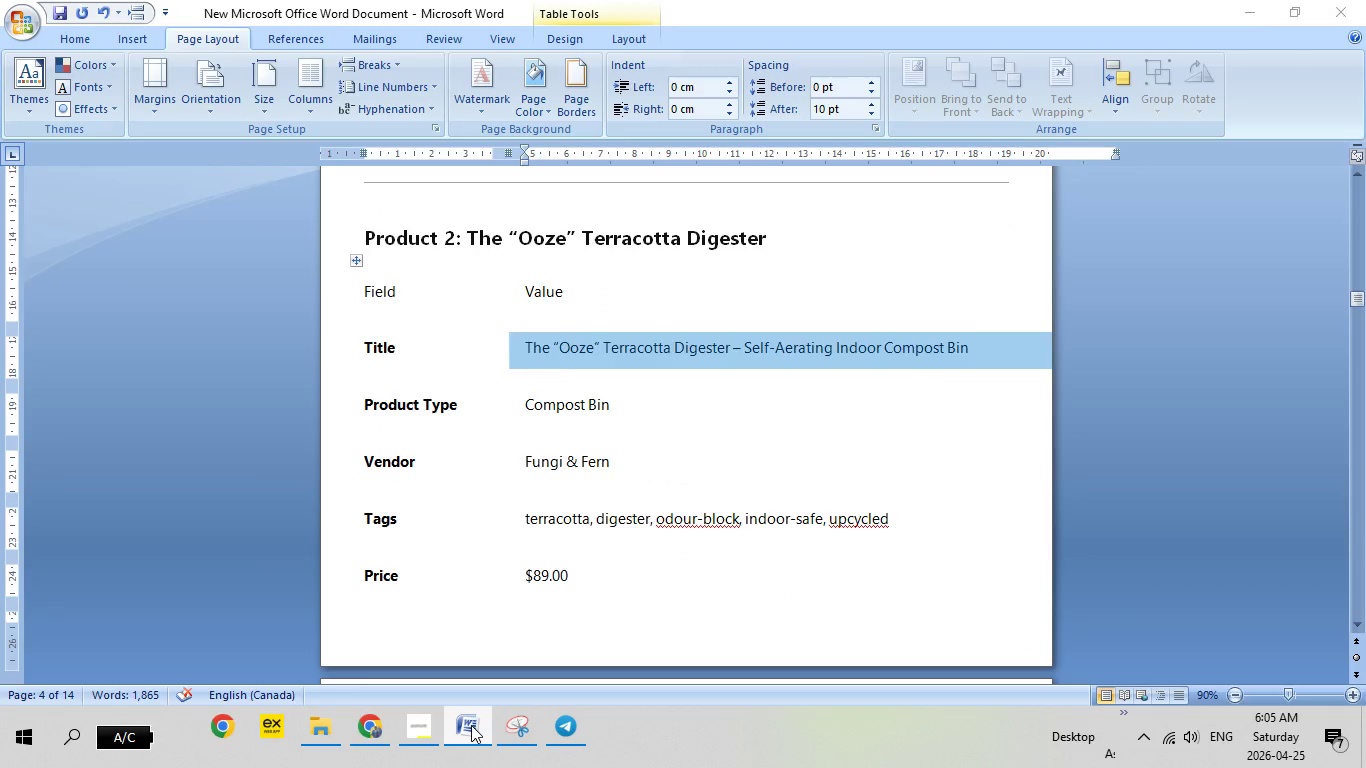 
left_click([471, 725])
 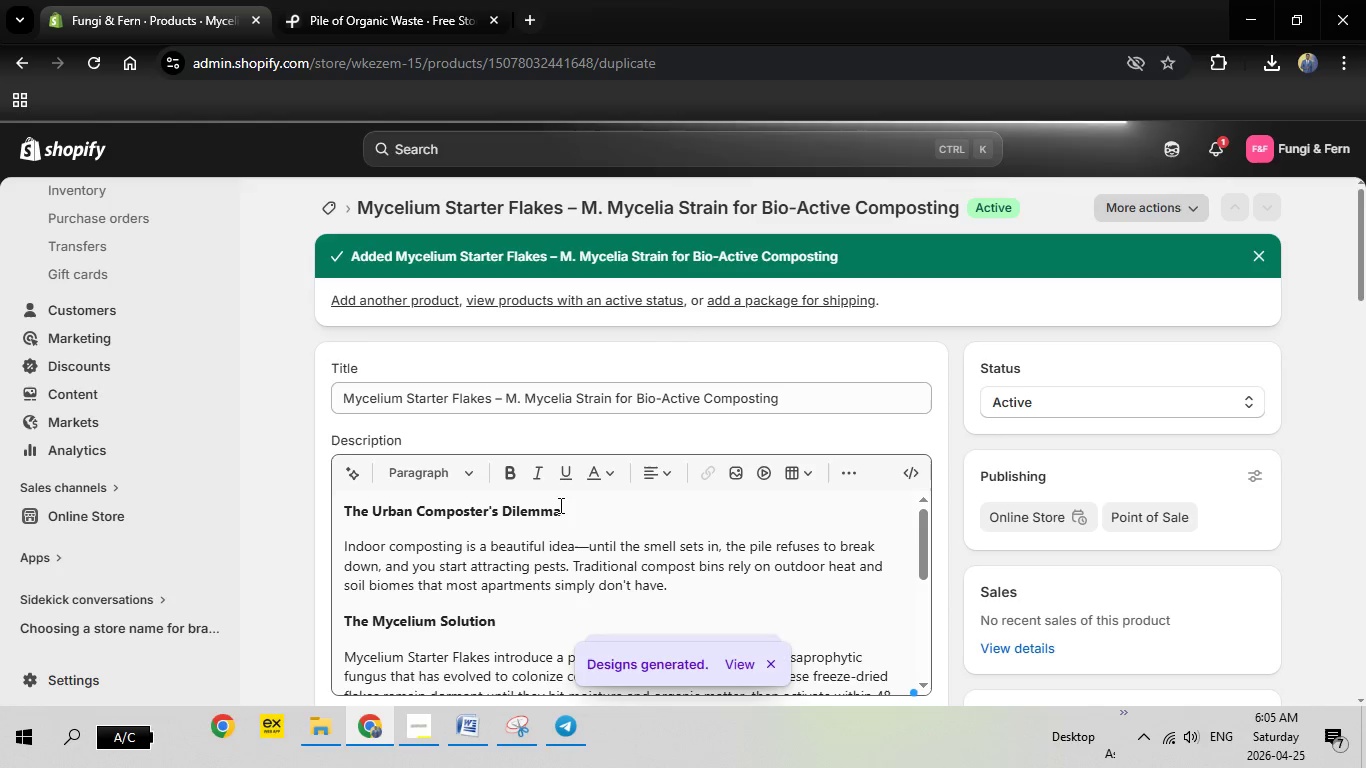 
wait(10.44)
 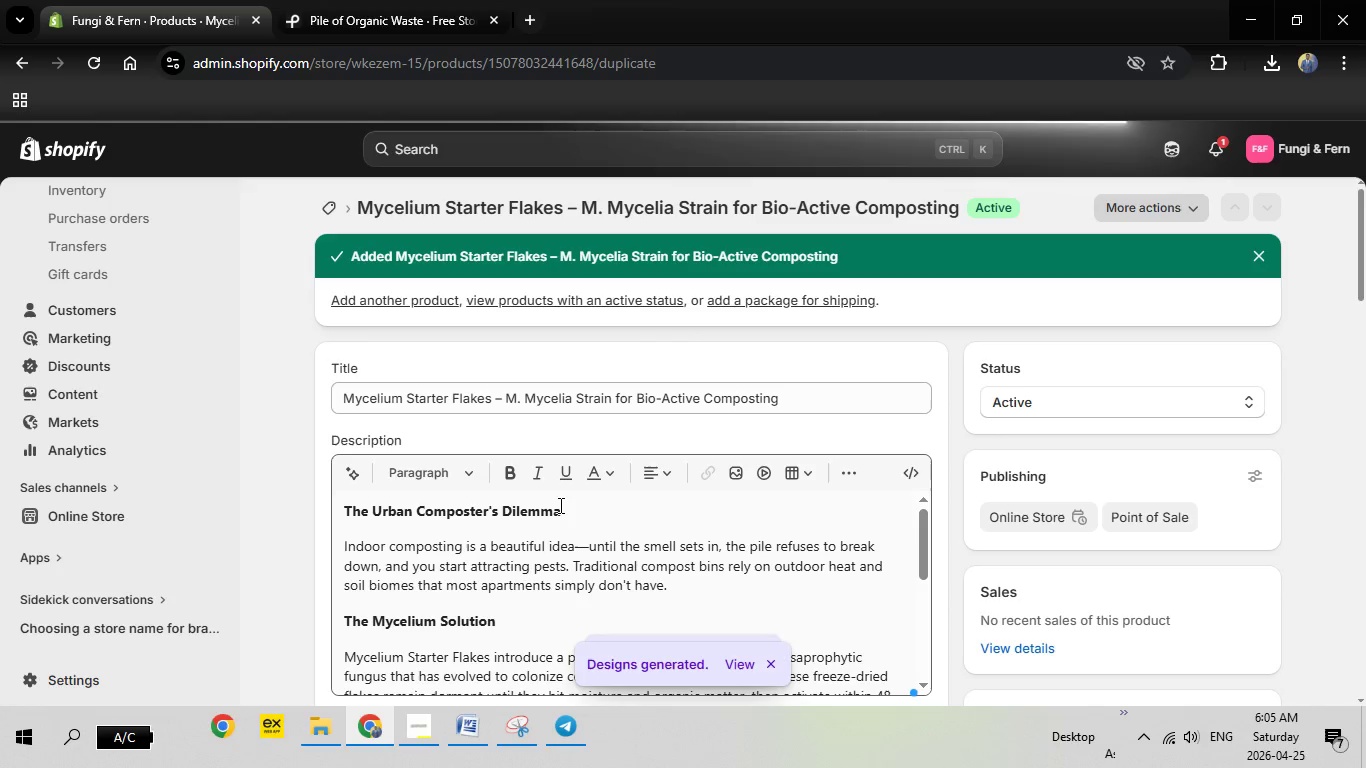 
left_click([883, 259])
 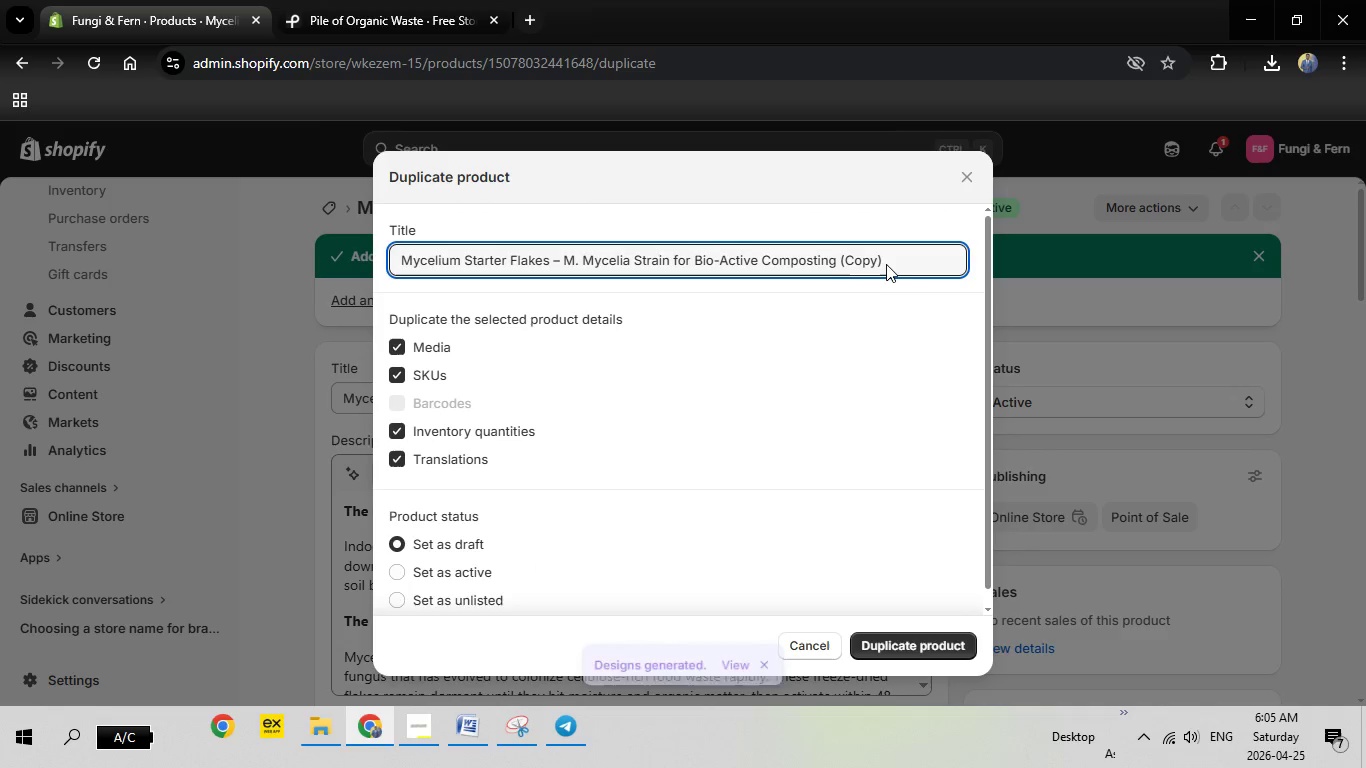 
left_click_drag(start_coordinate=[886, 264], to_coordinate=[324, 265])
 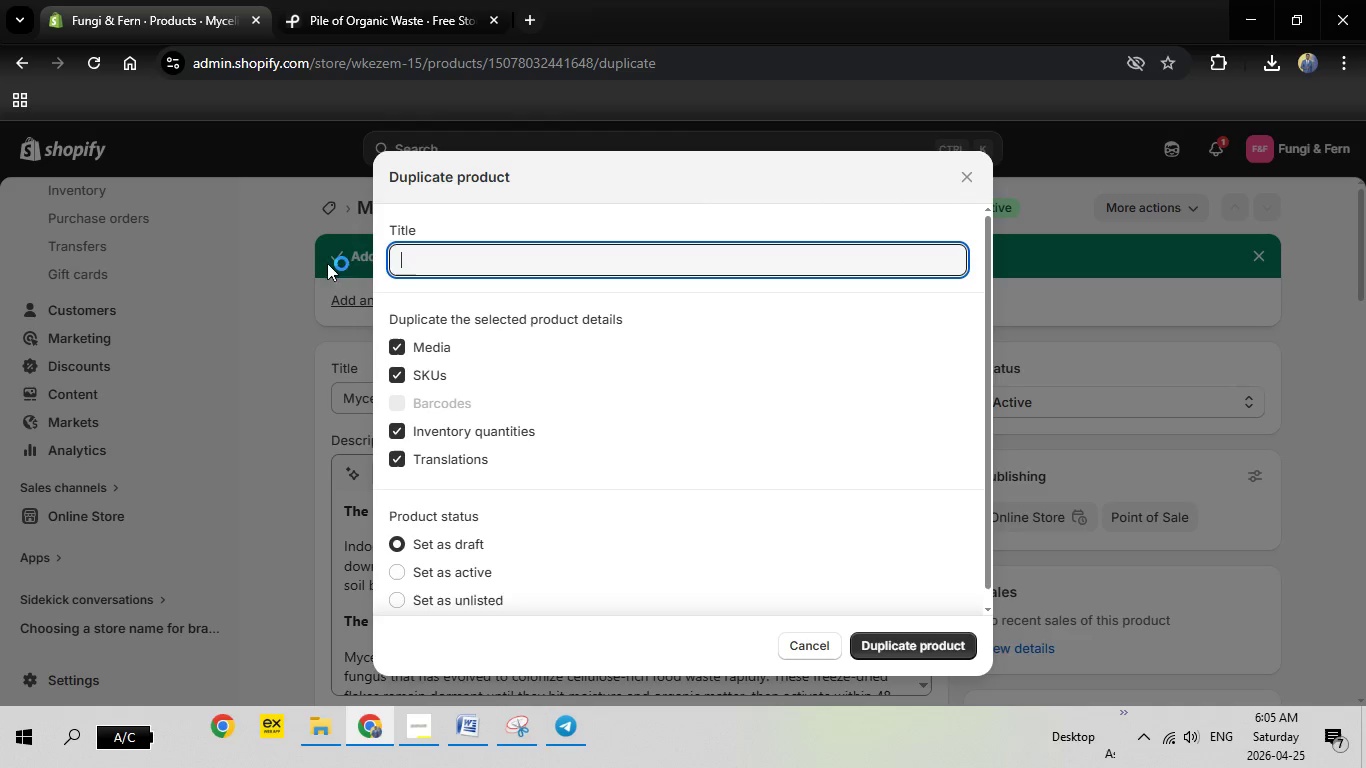 
key(Backspace)
 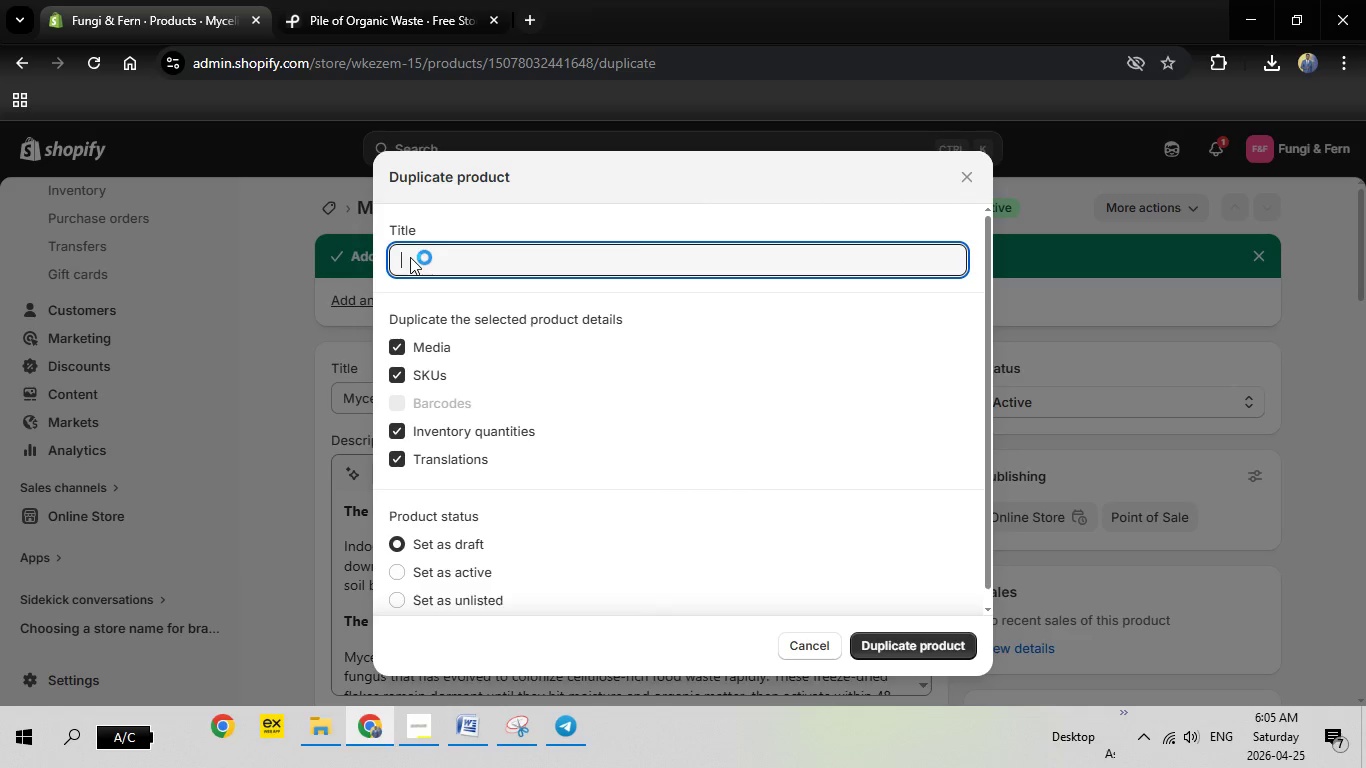 
right_click([410, 257])
 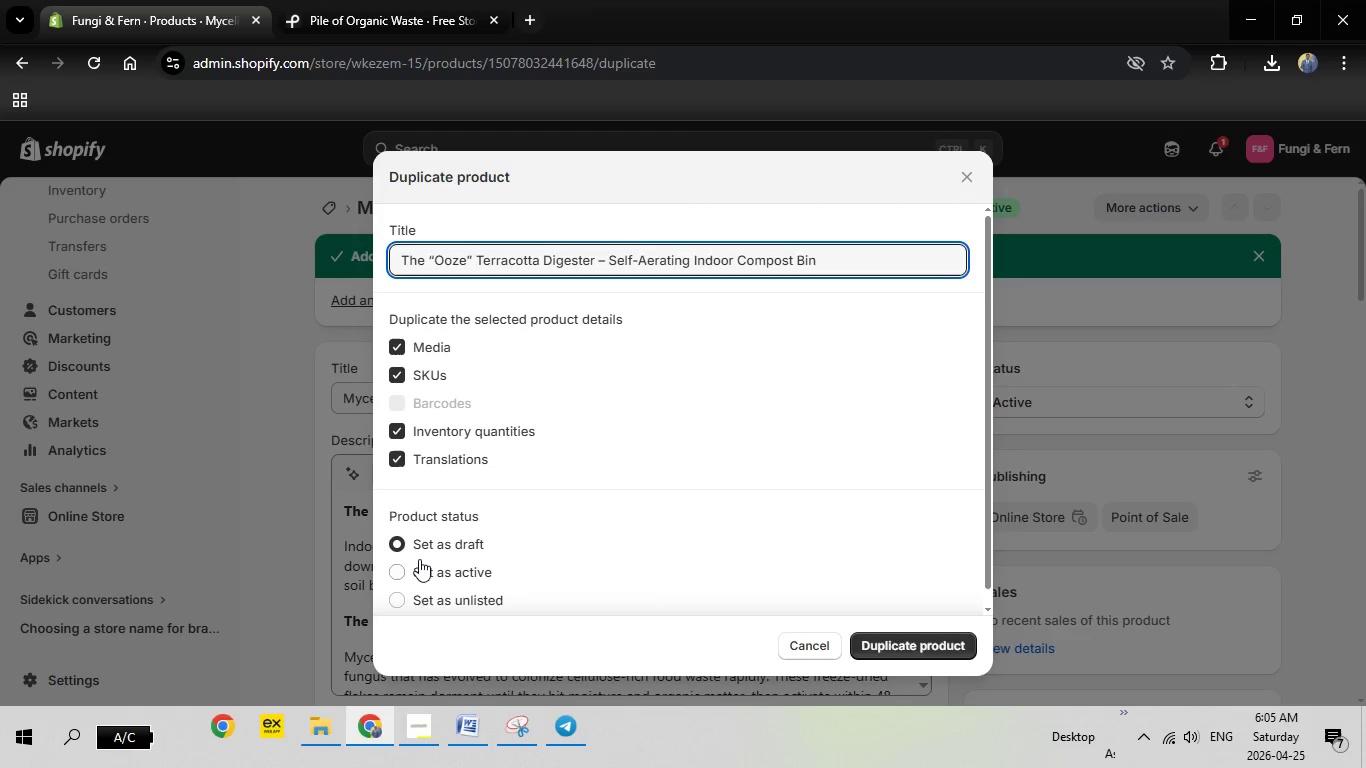 
left_click([397, 580])
 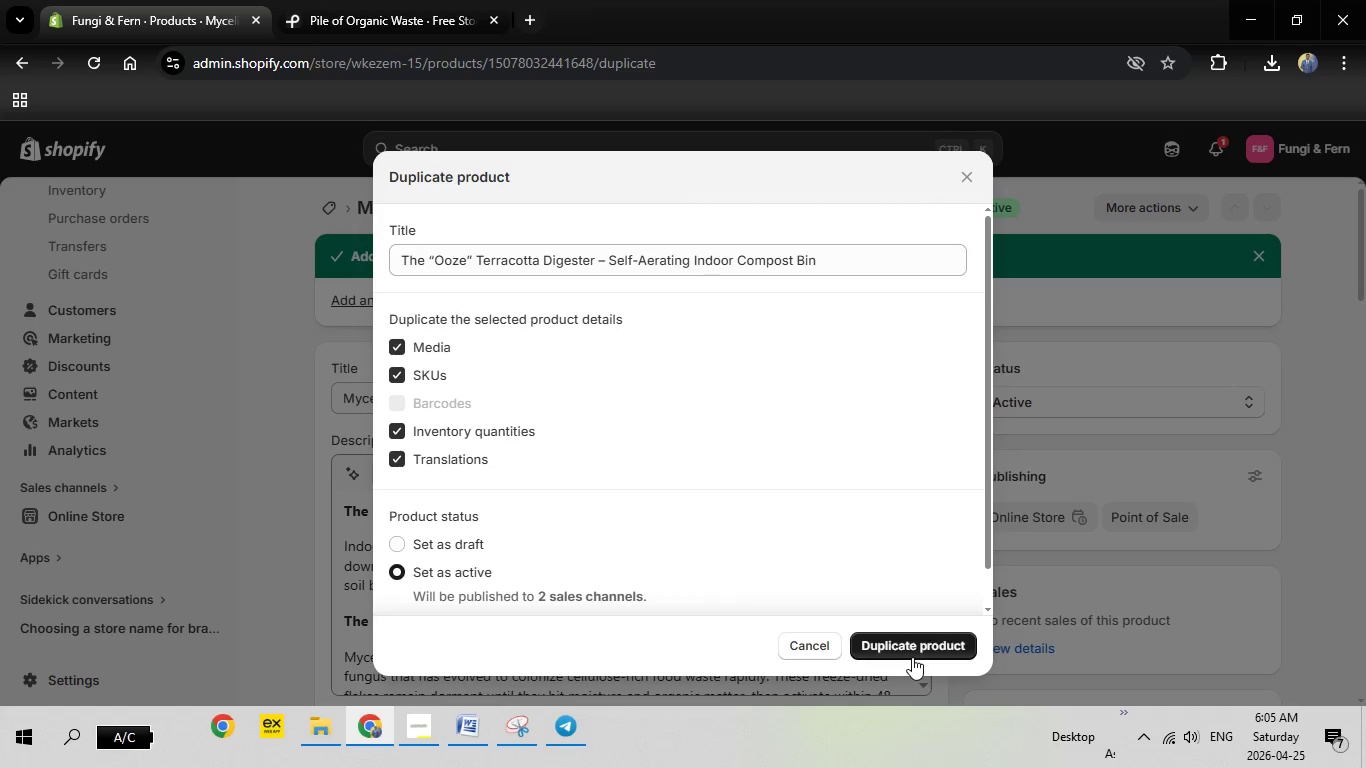 
left_click([912, 656])
 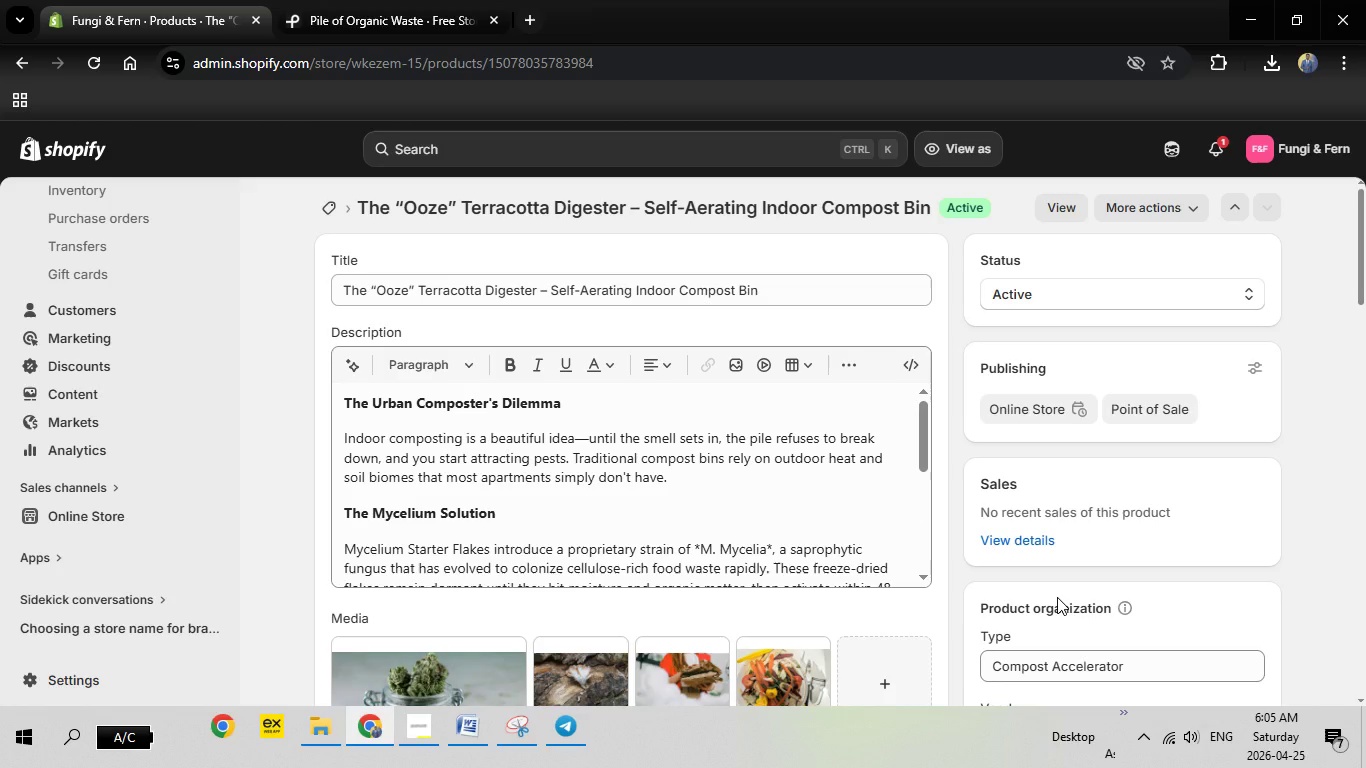 
wait(27.08)
 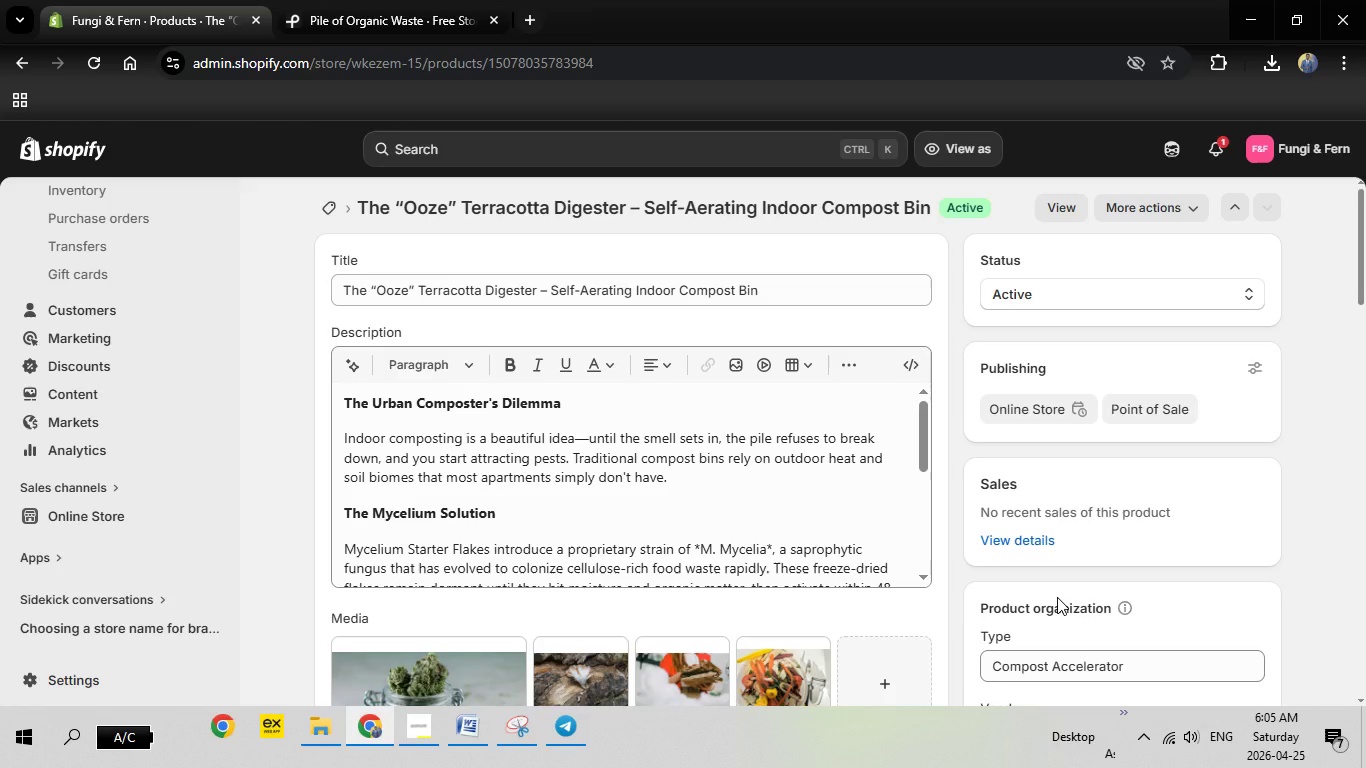 
scroll: coordinate [1049, 520], scroll_direction: down, amount: 1.0
 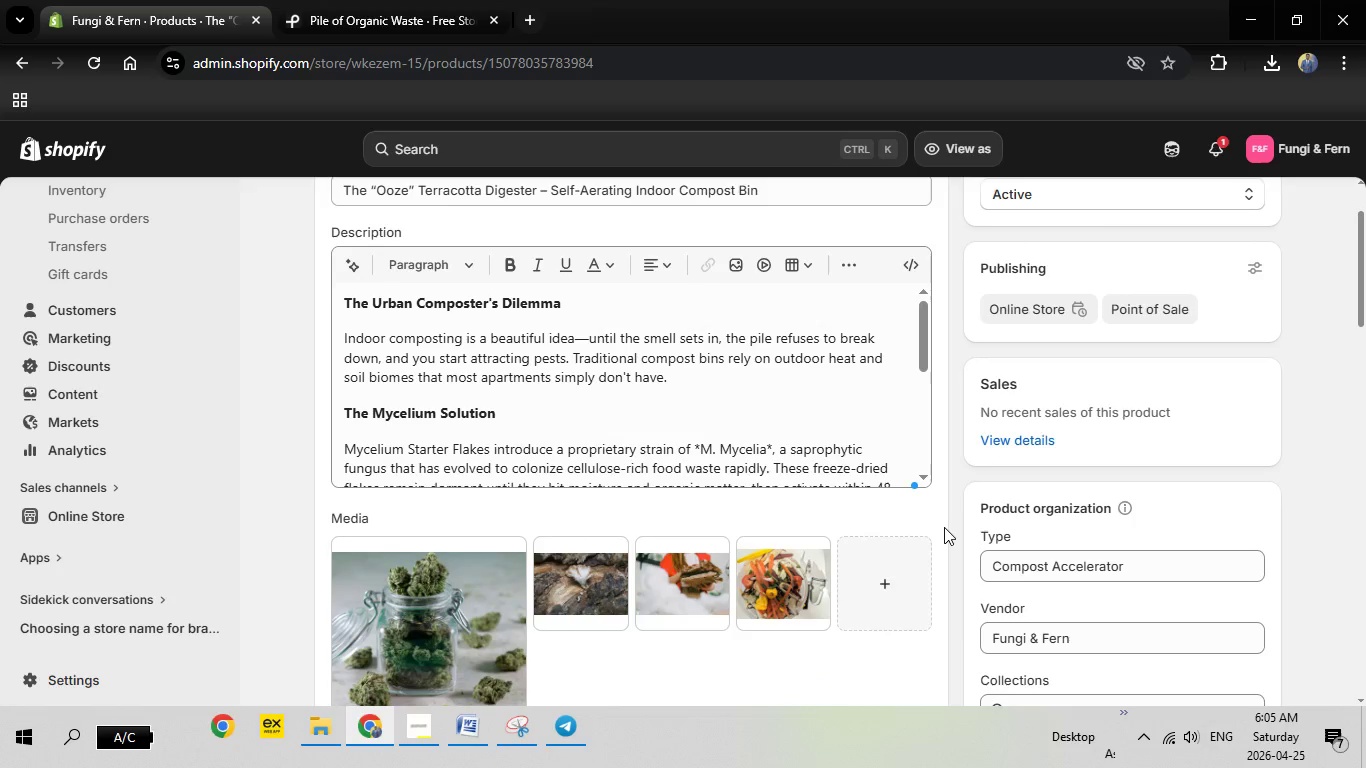 
scroll: coordinate [353, 432], scroll_direction: up, amount: 4.0
 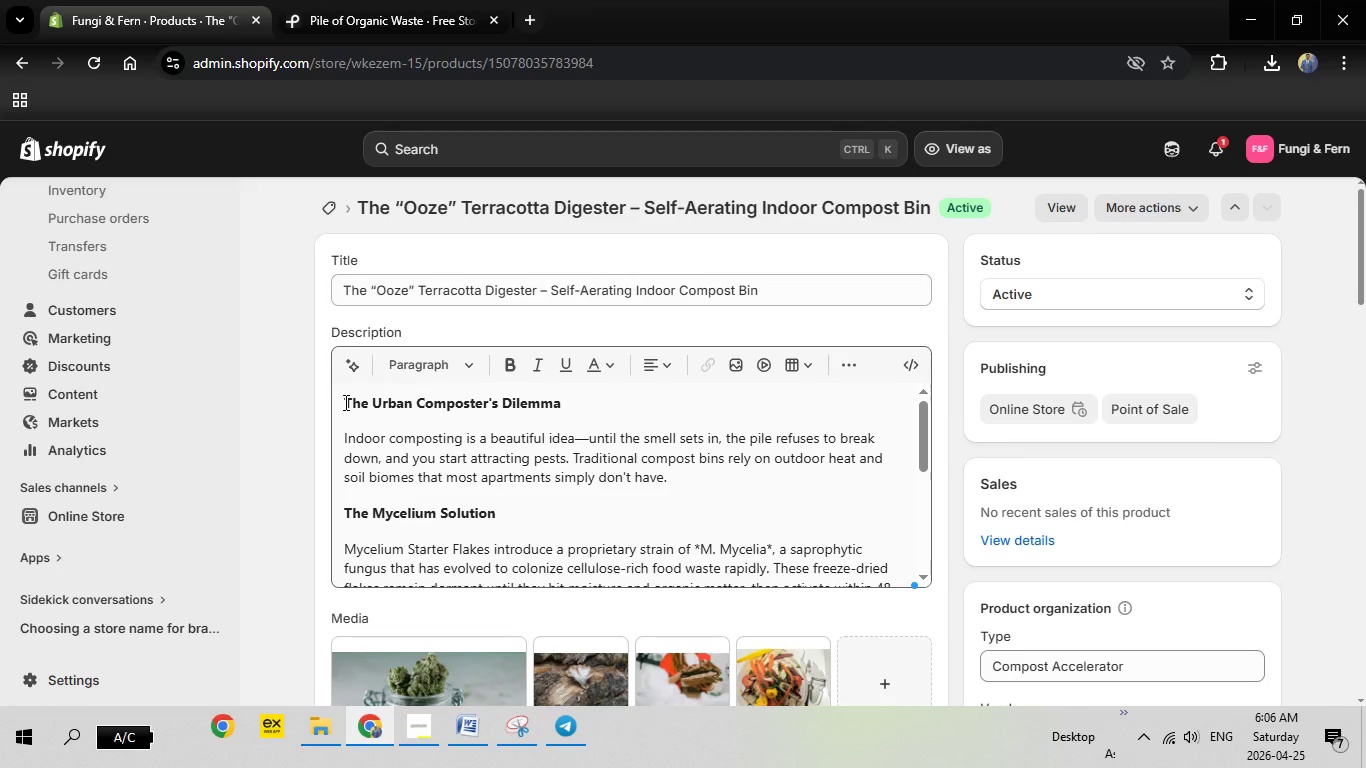 
left_click([344, 402])
 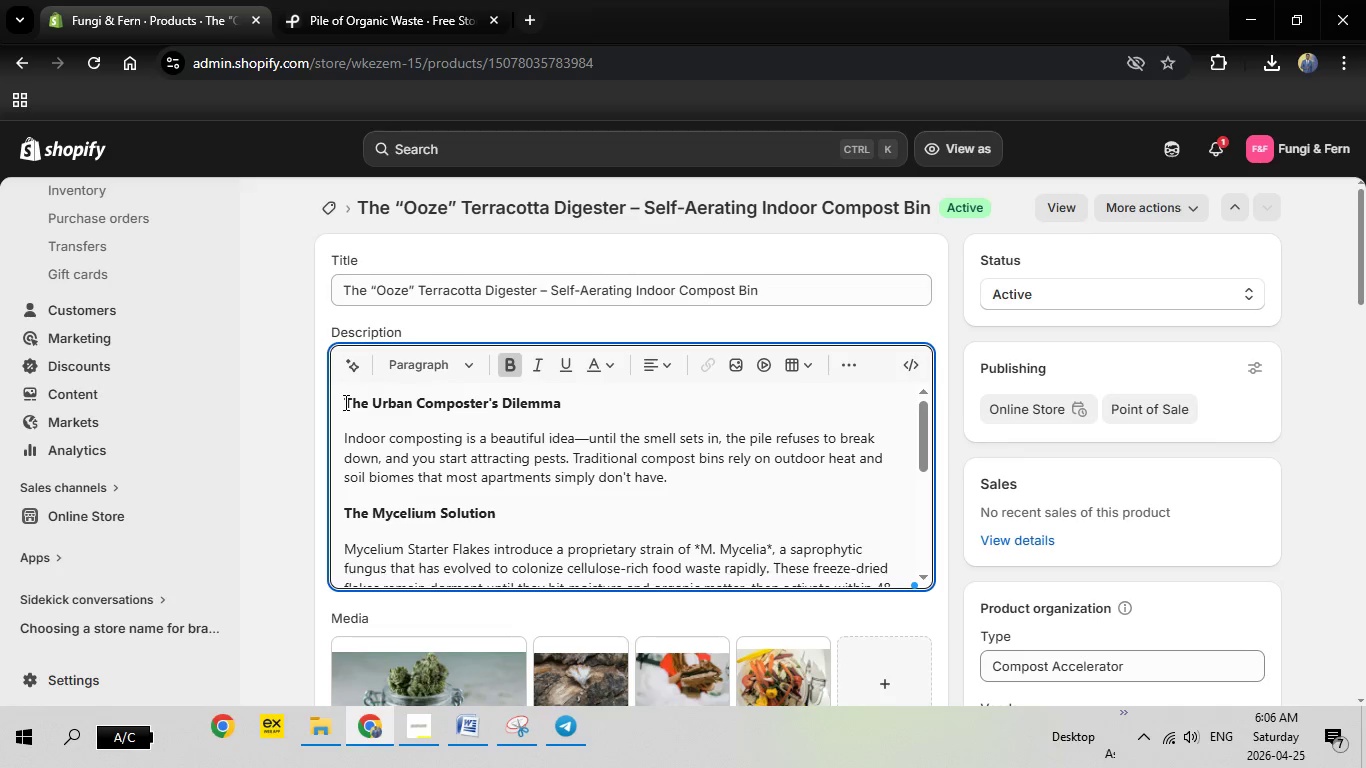 
left_click_drag(start_coordinate=[344, 402], to_coordinate=[793, 612])
 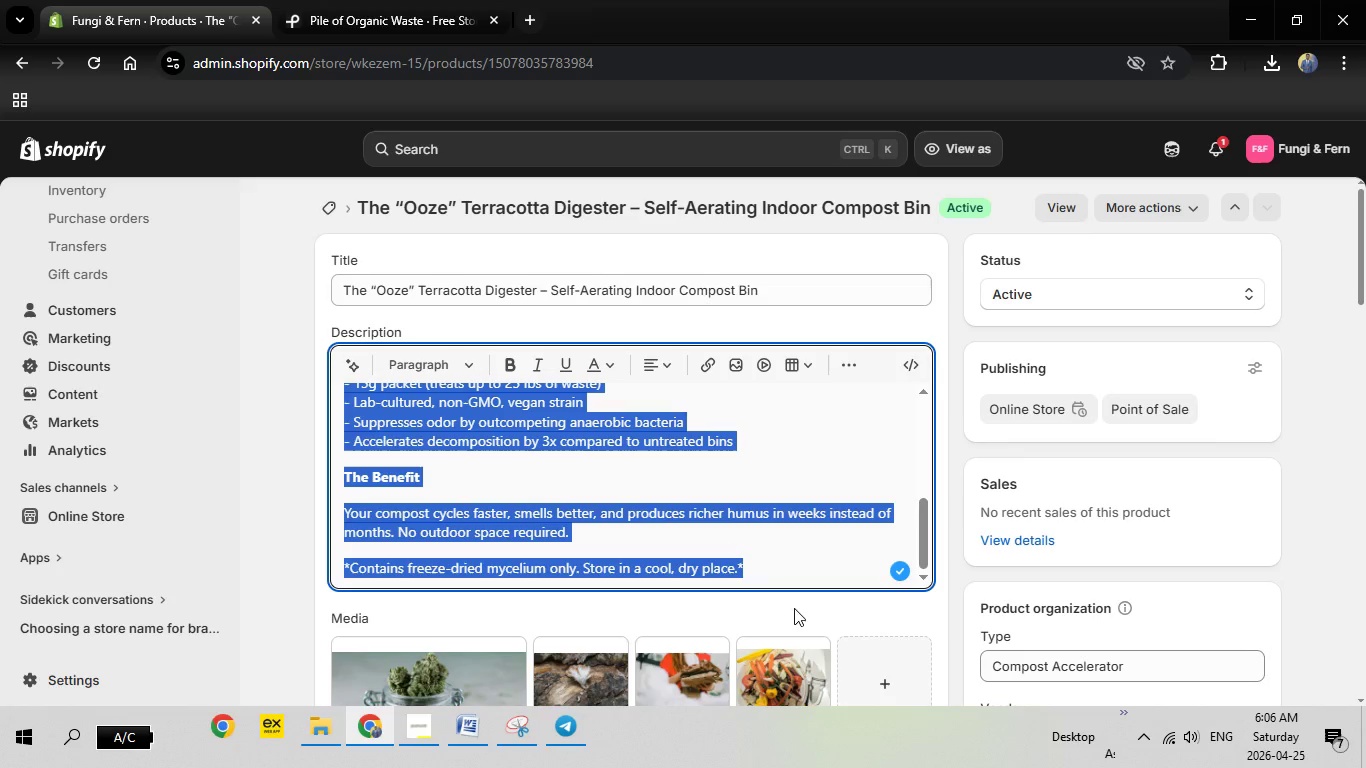 
key(Backspace)
 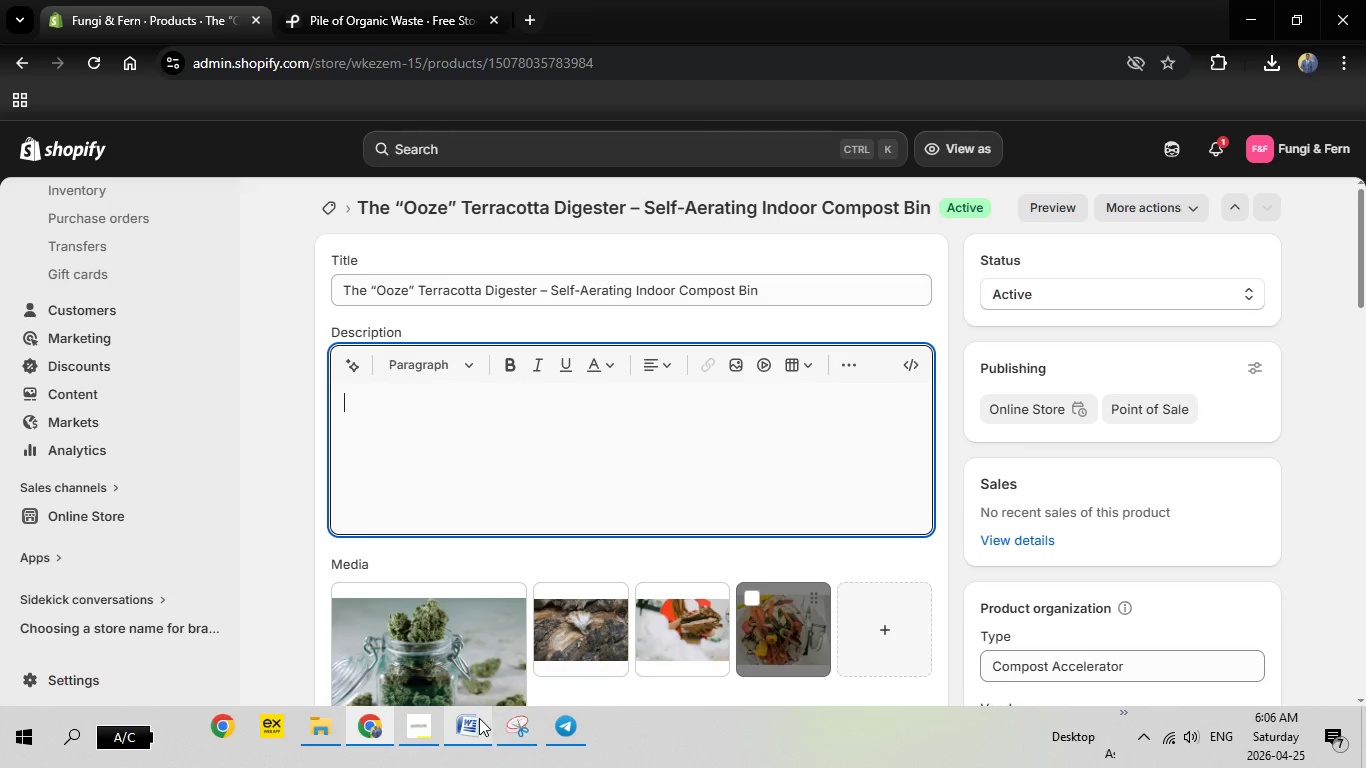 
left_click([474, 720])
 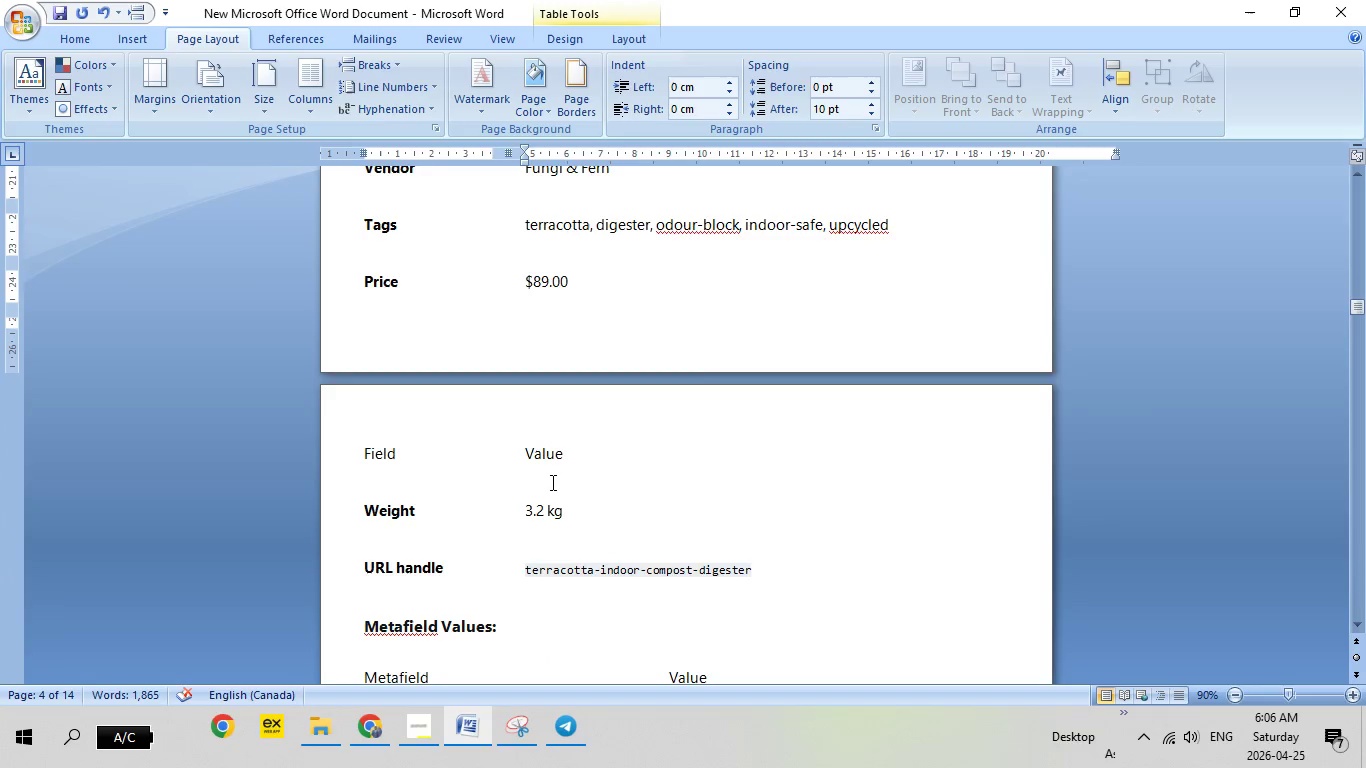 
scroll: coordinate [551, 482], scroll_direction: down, amount: 38.0
 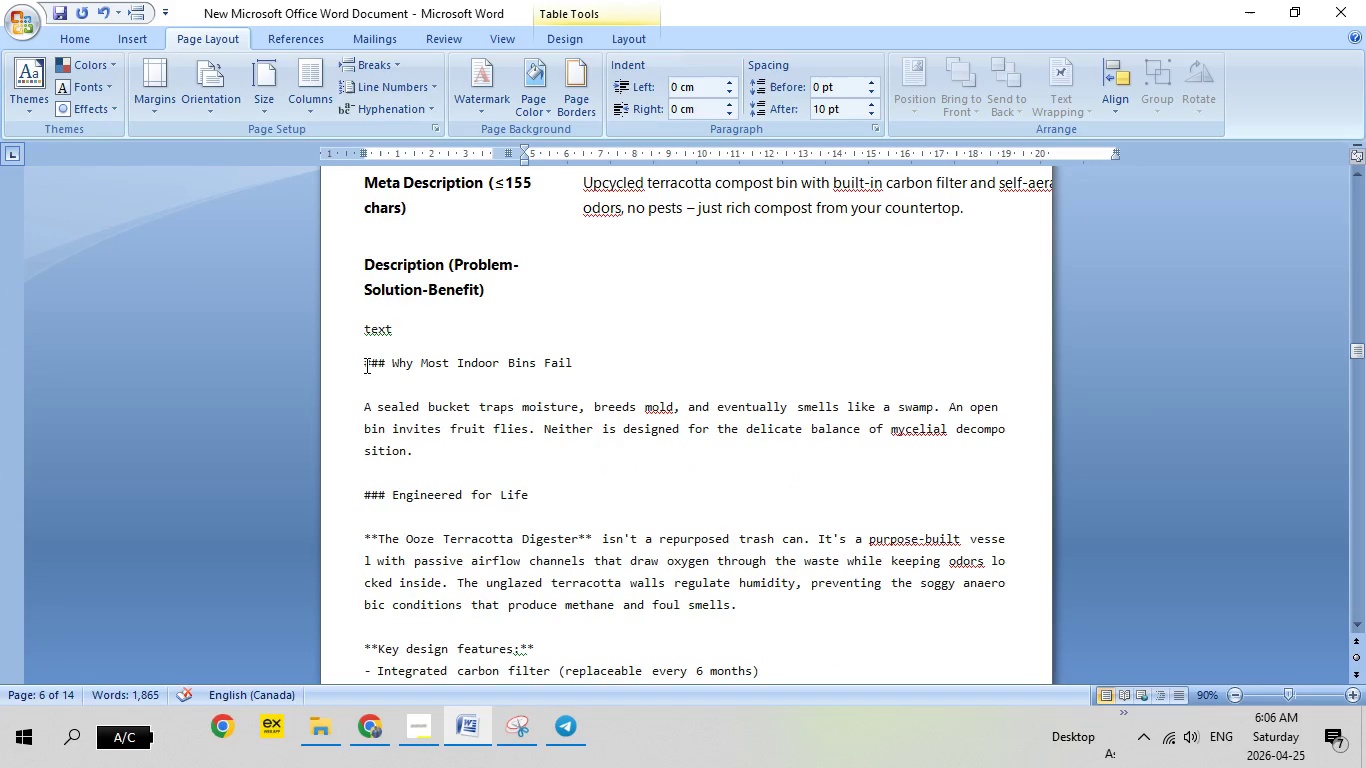 
left_click_drag(start_coordinate=[365, 365], to_coordinate=[799, 388])
 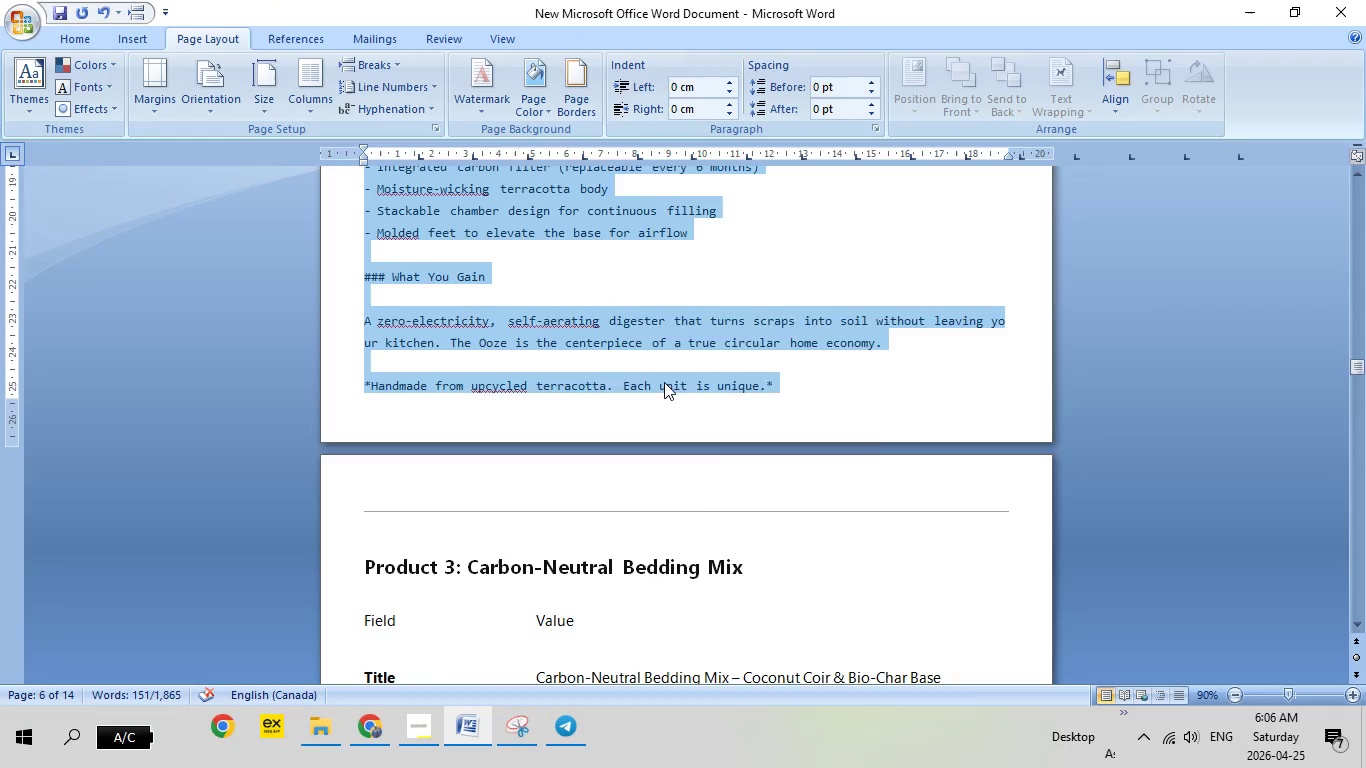 
scroll: coordinate [722, 588], scroll_direction: down, amount: 12.0
 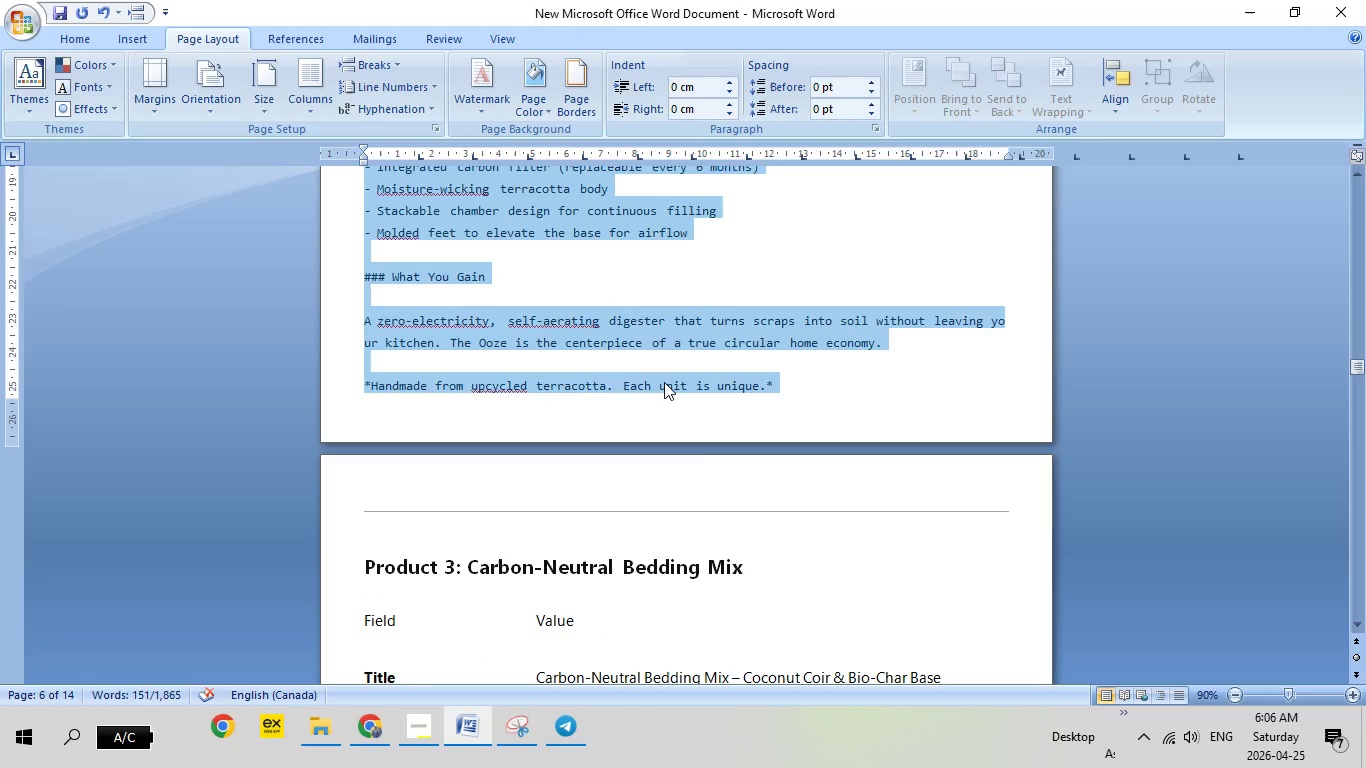 
right_click([664, 382])
 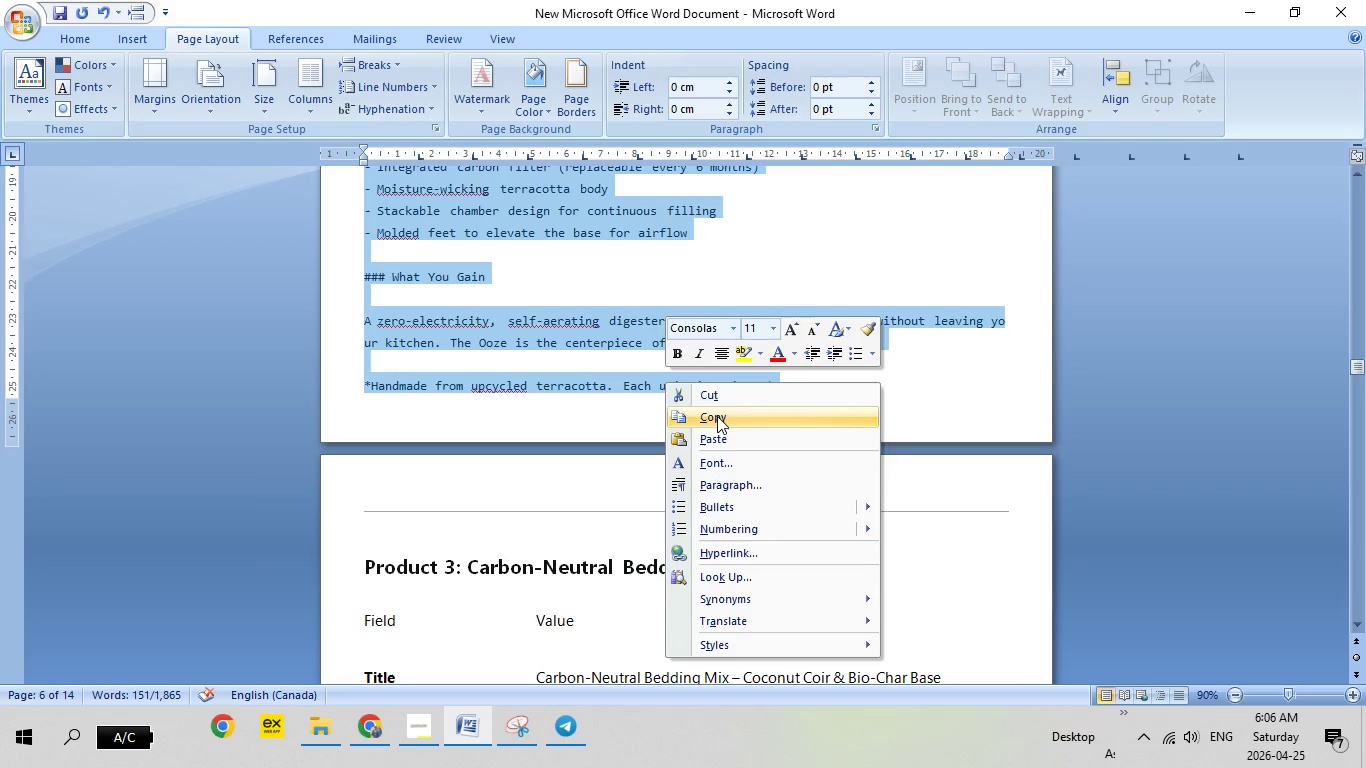 
left_click([717, 416])
 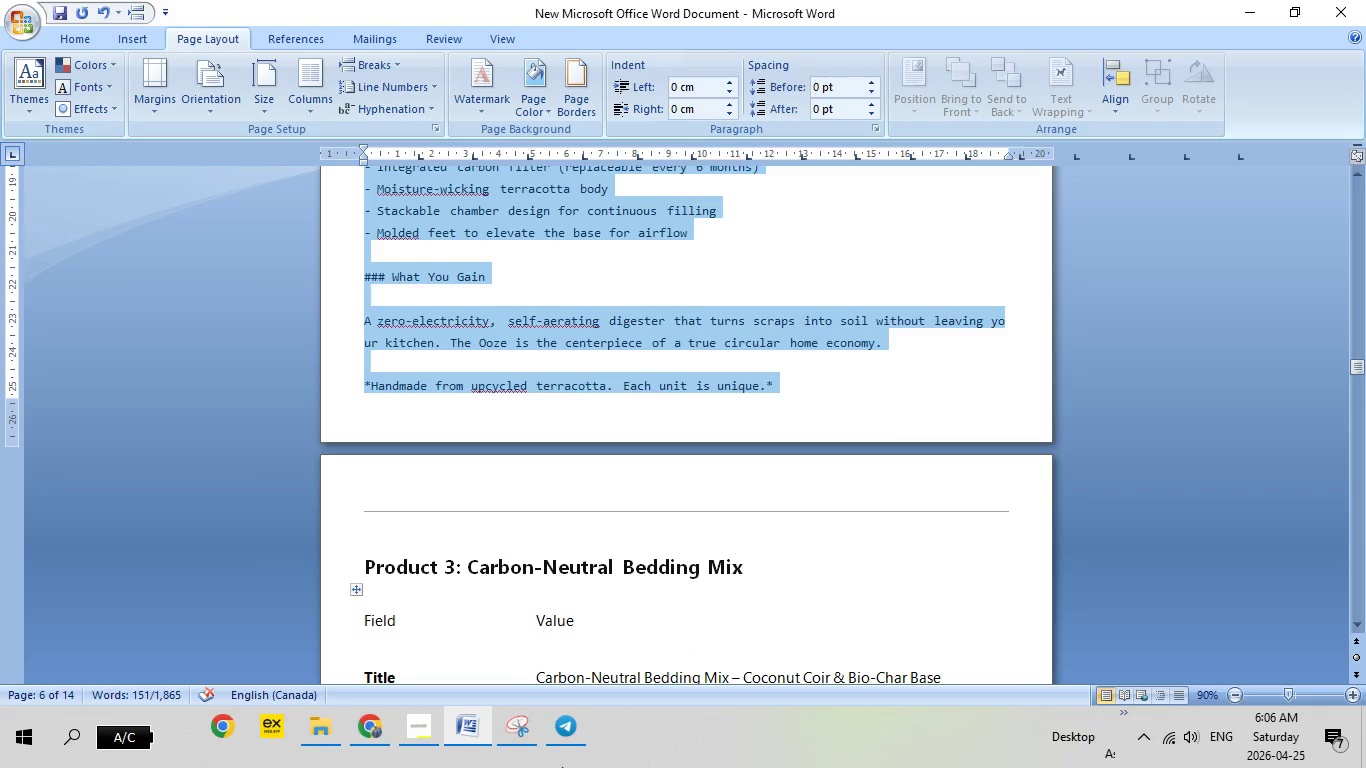 
left_click([564, 724])
 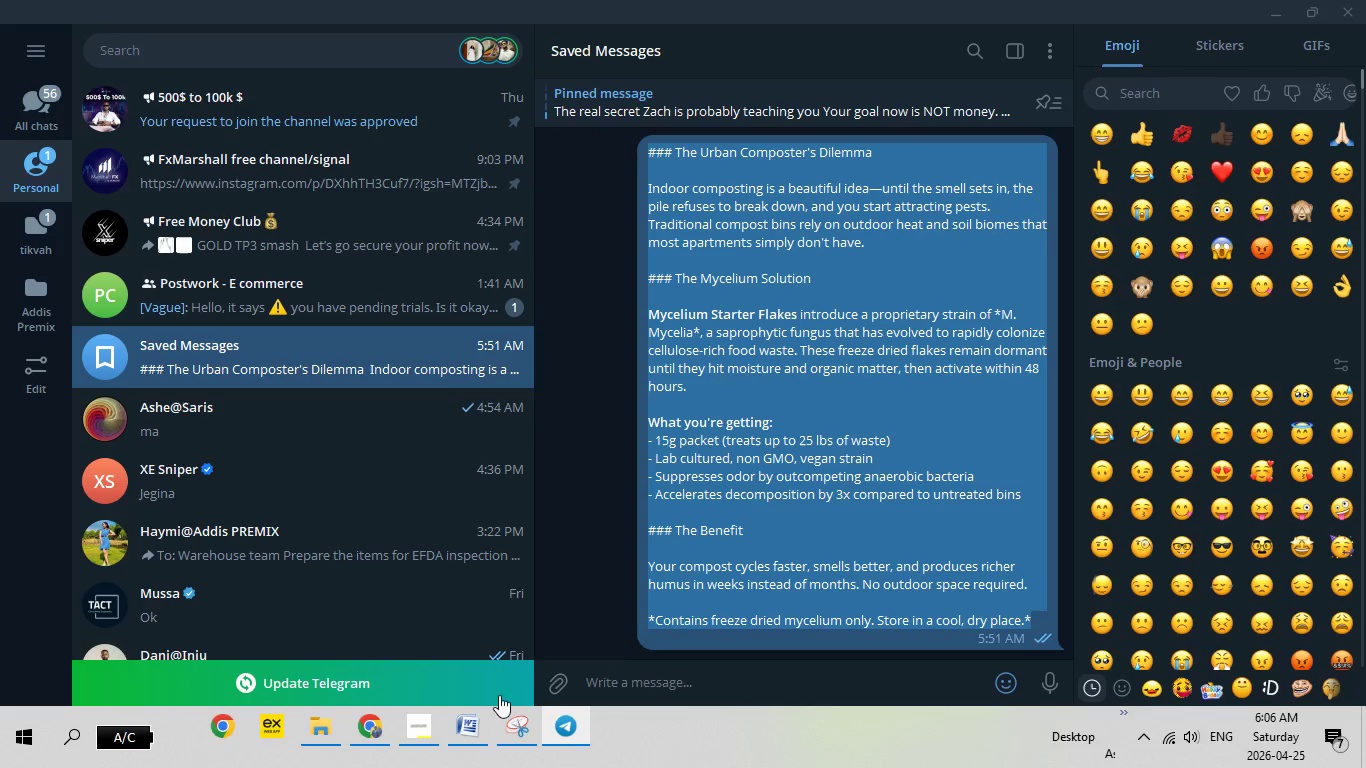 
left_click([644, 675])
 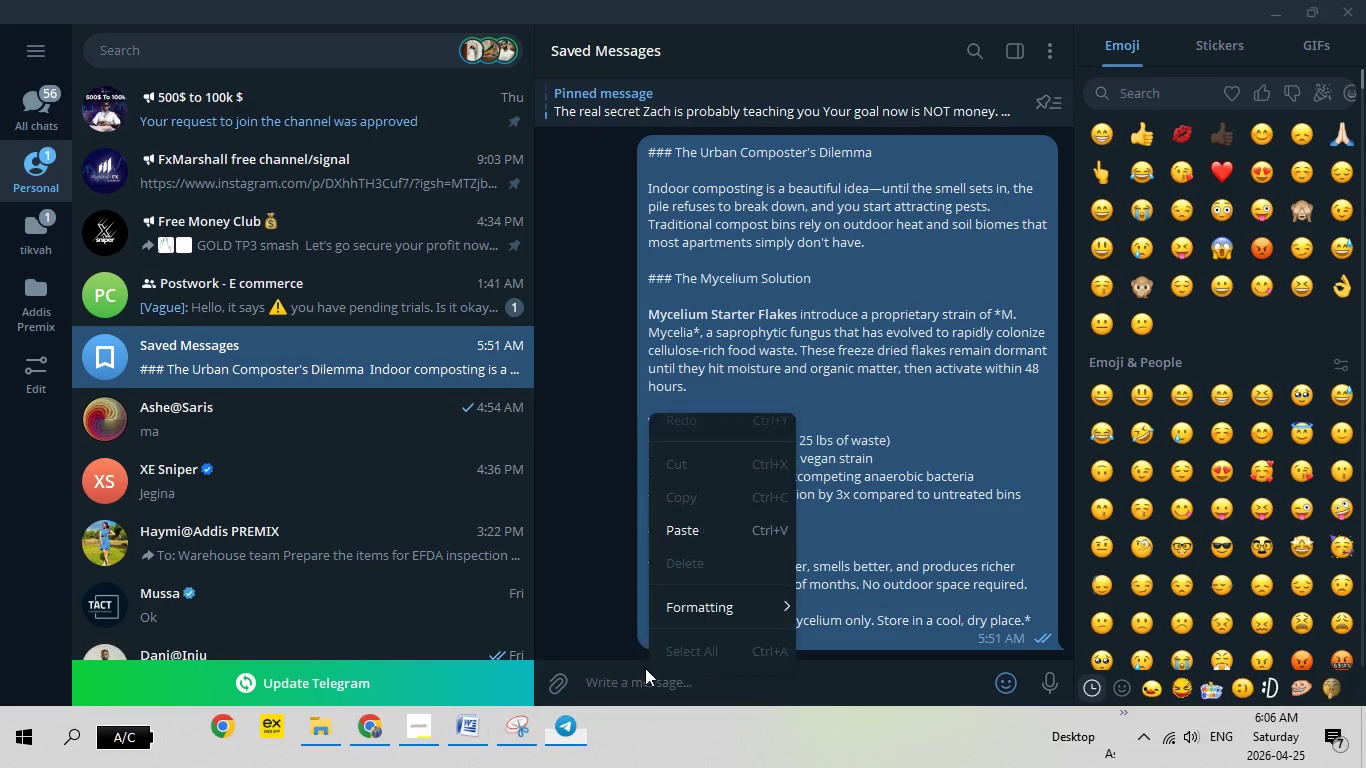 
right_click([644, 675])
 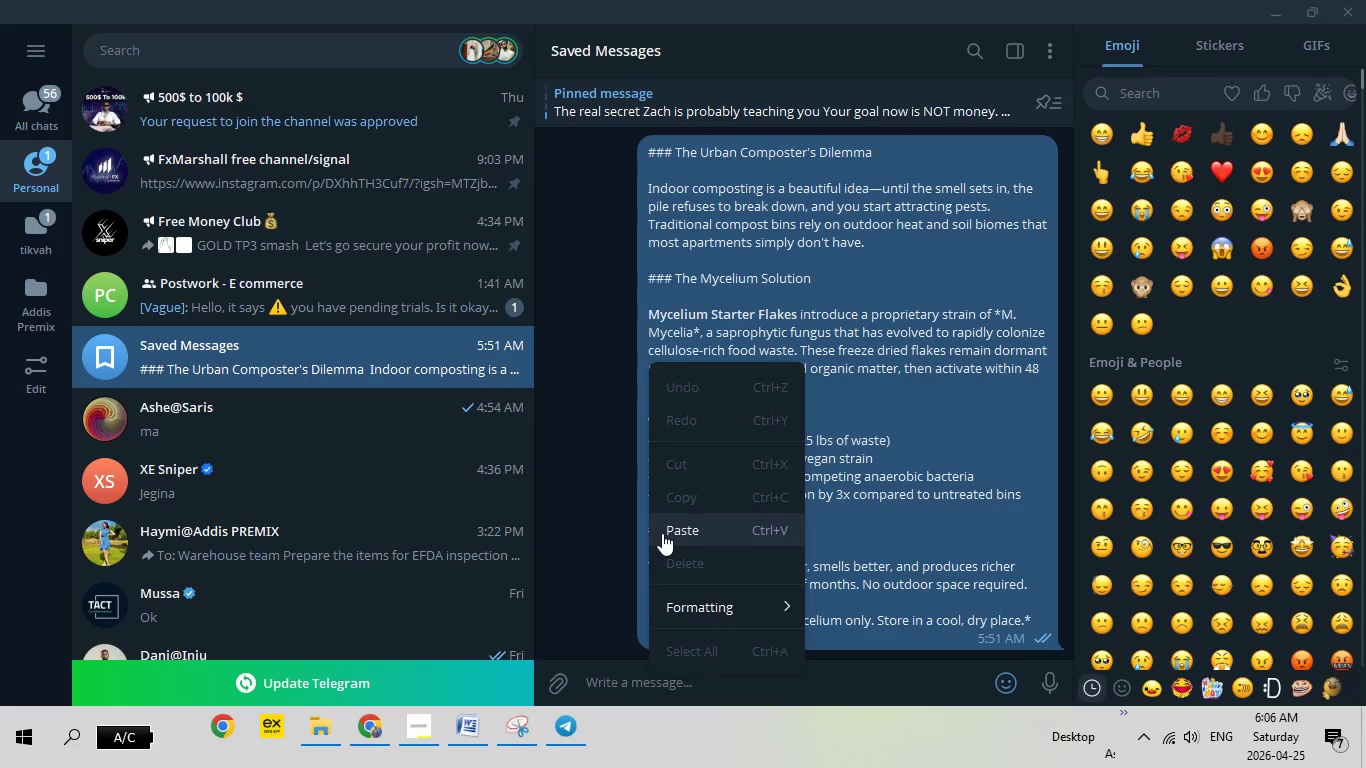 
left_click([662, 533])
 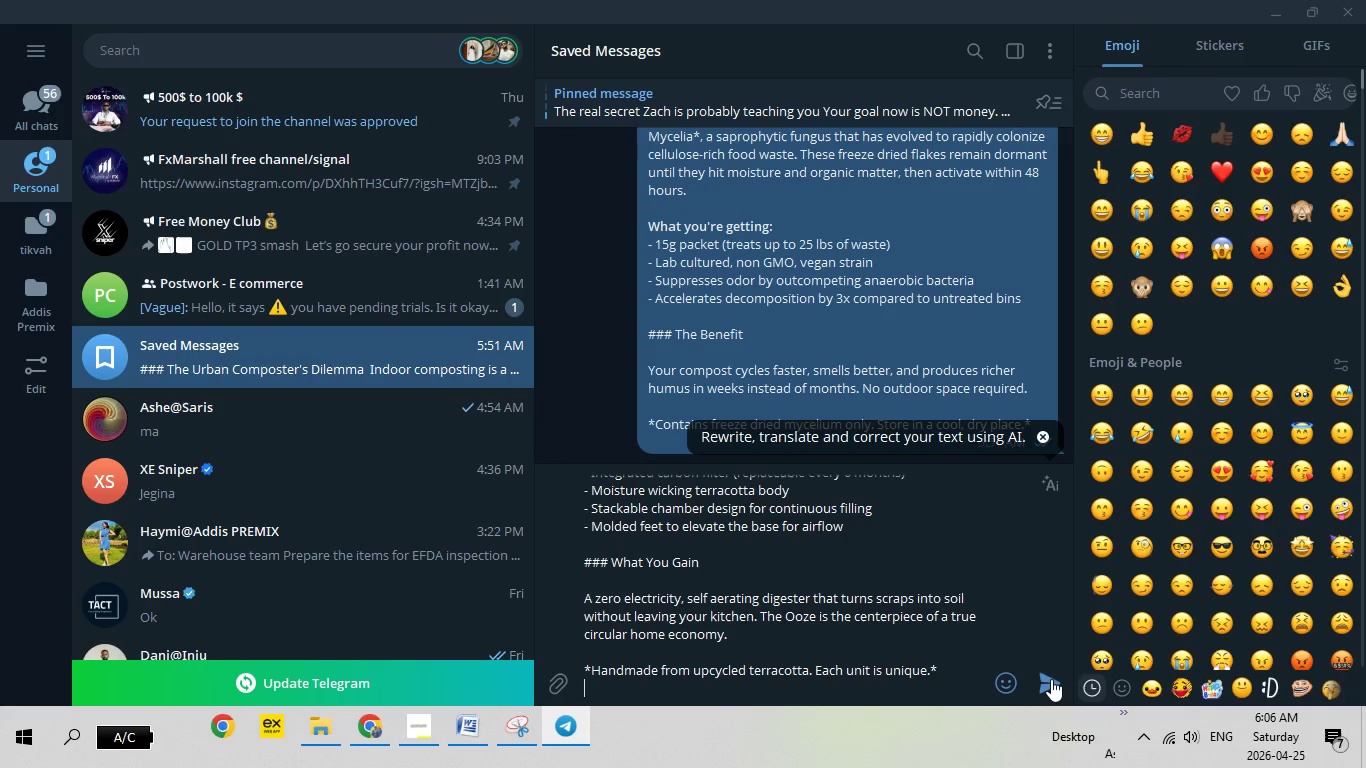 
left_click([1050, 679])
 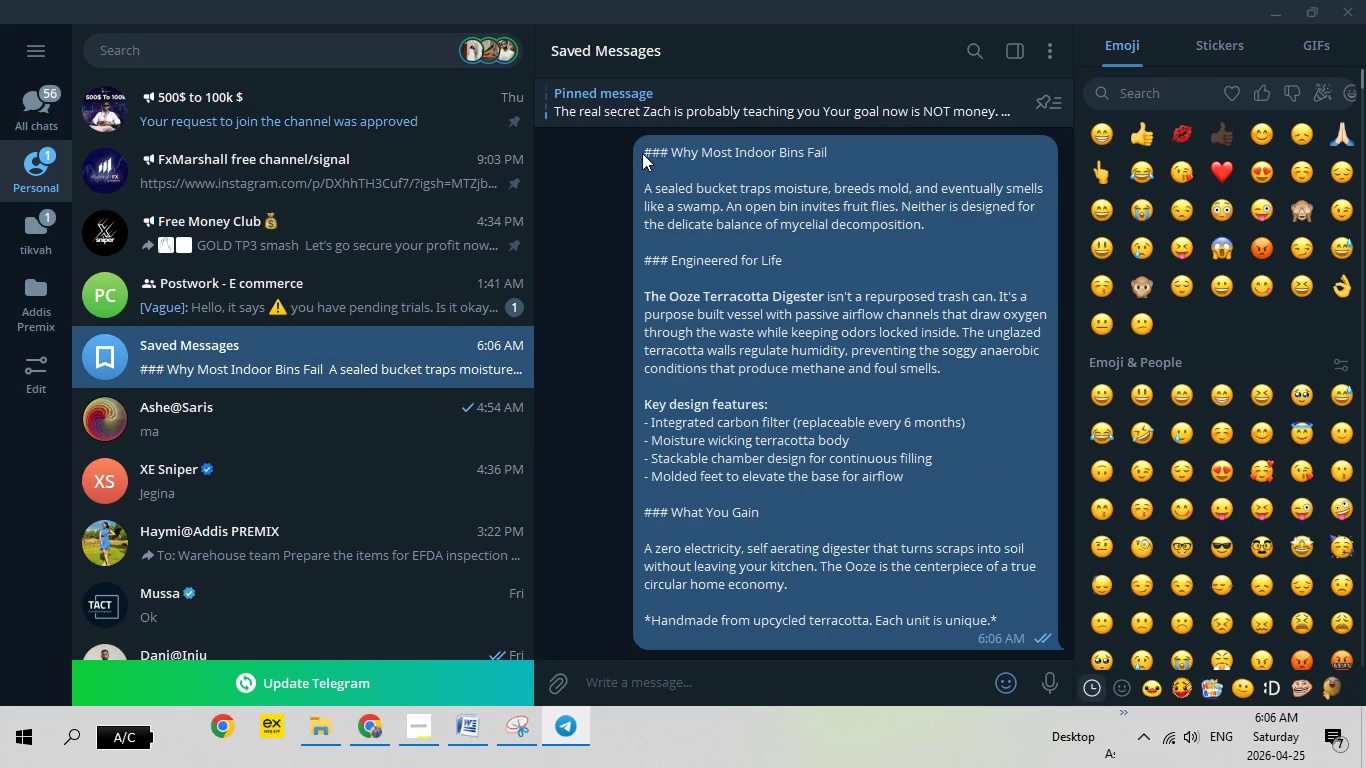 
left_click_drag(start_coordinate=[645, 153], to_coordinate=[1031, 620])
 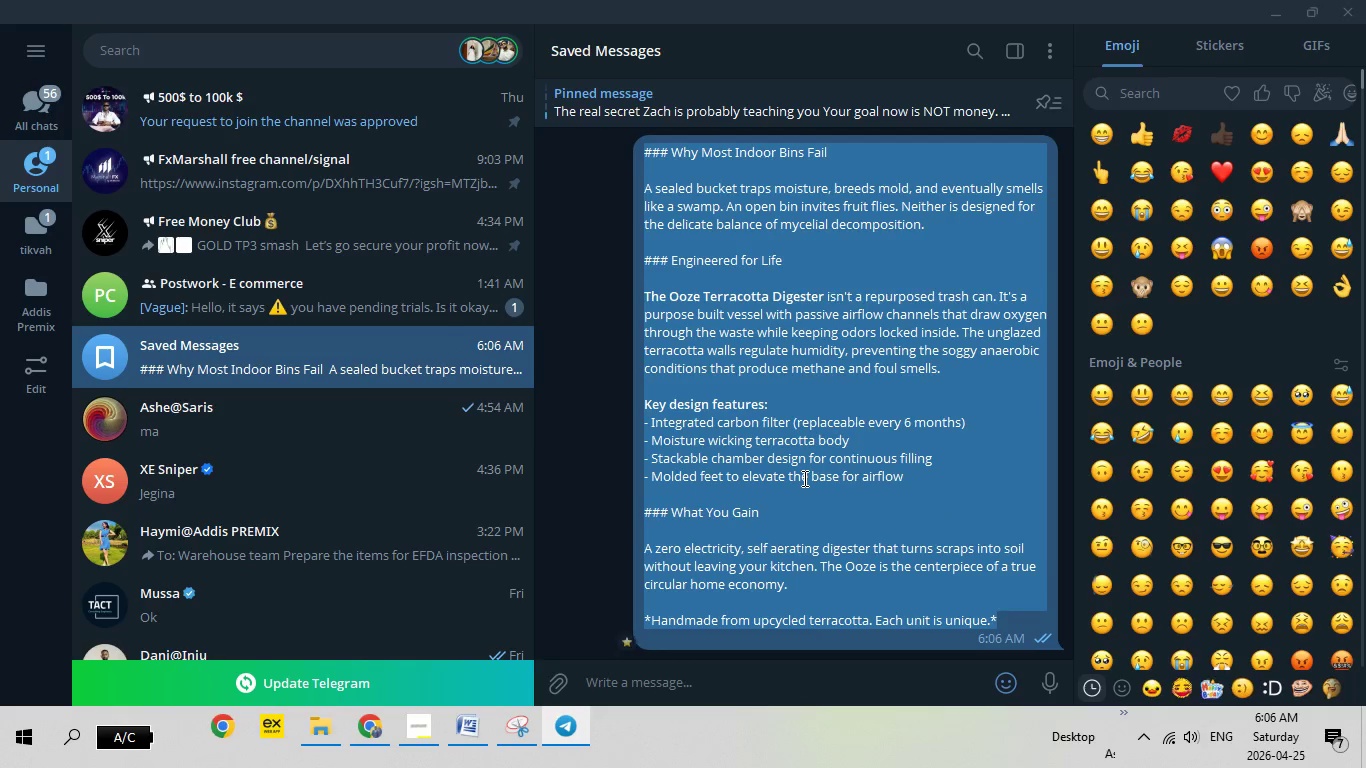 
right_click([803, 478])
 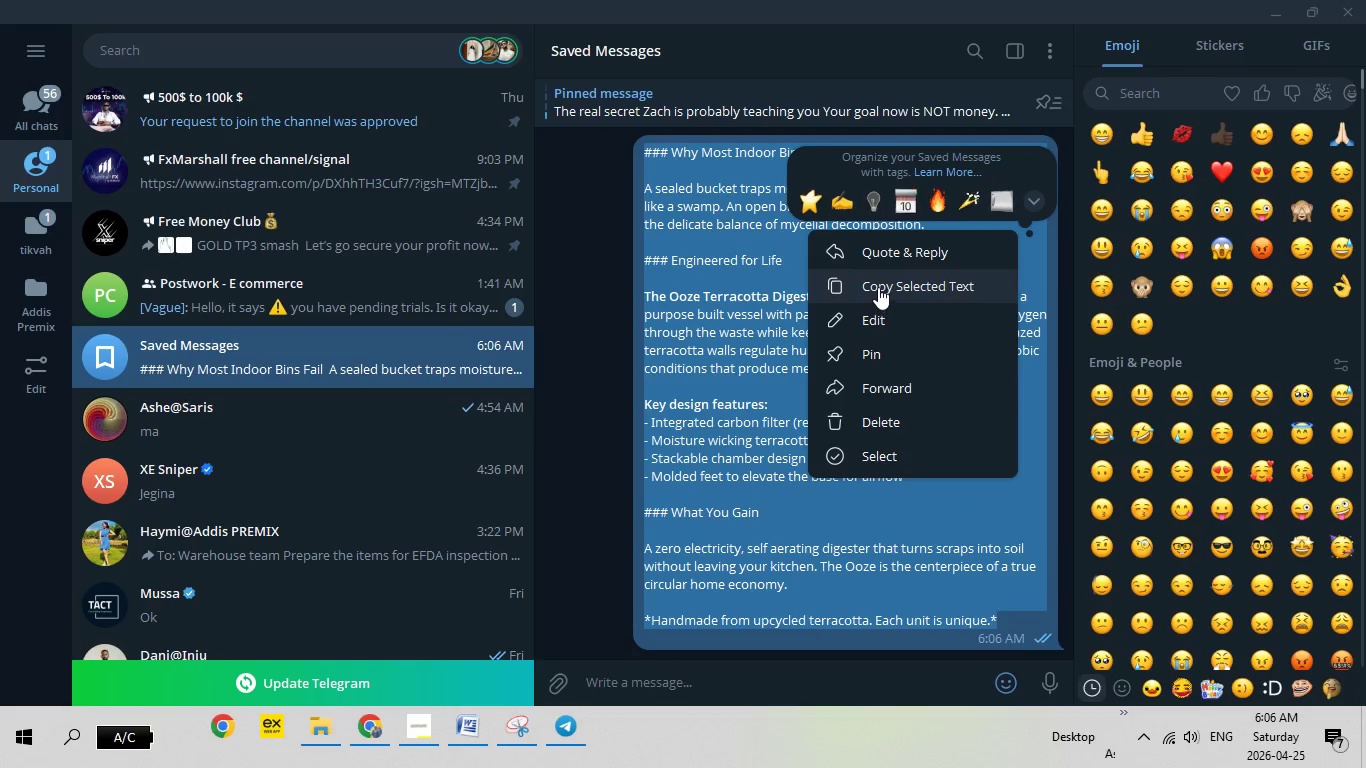 
left_click([878, 287])
 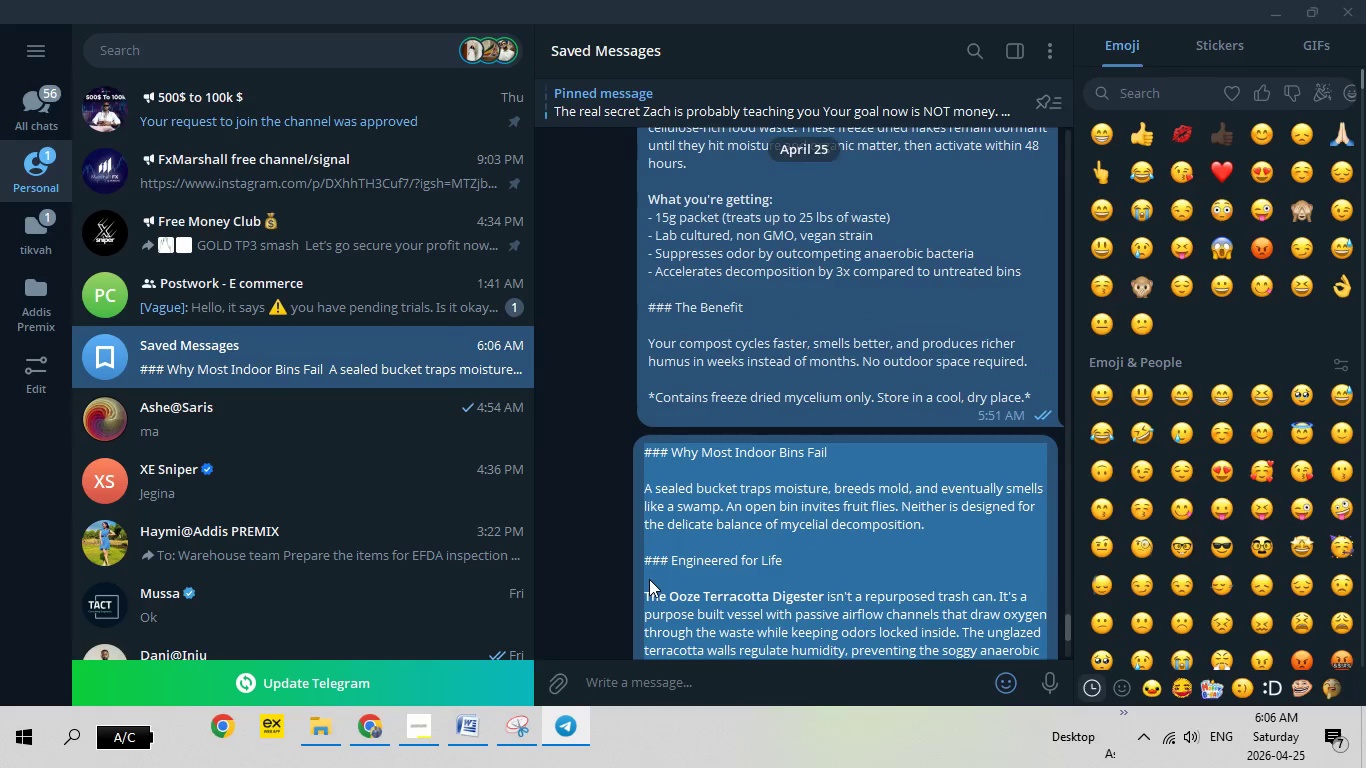 
scroll: coordinate [648, 585], scroll_direction: up, amount: 5.0
 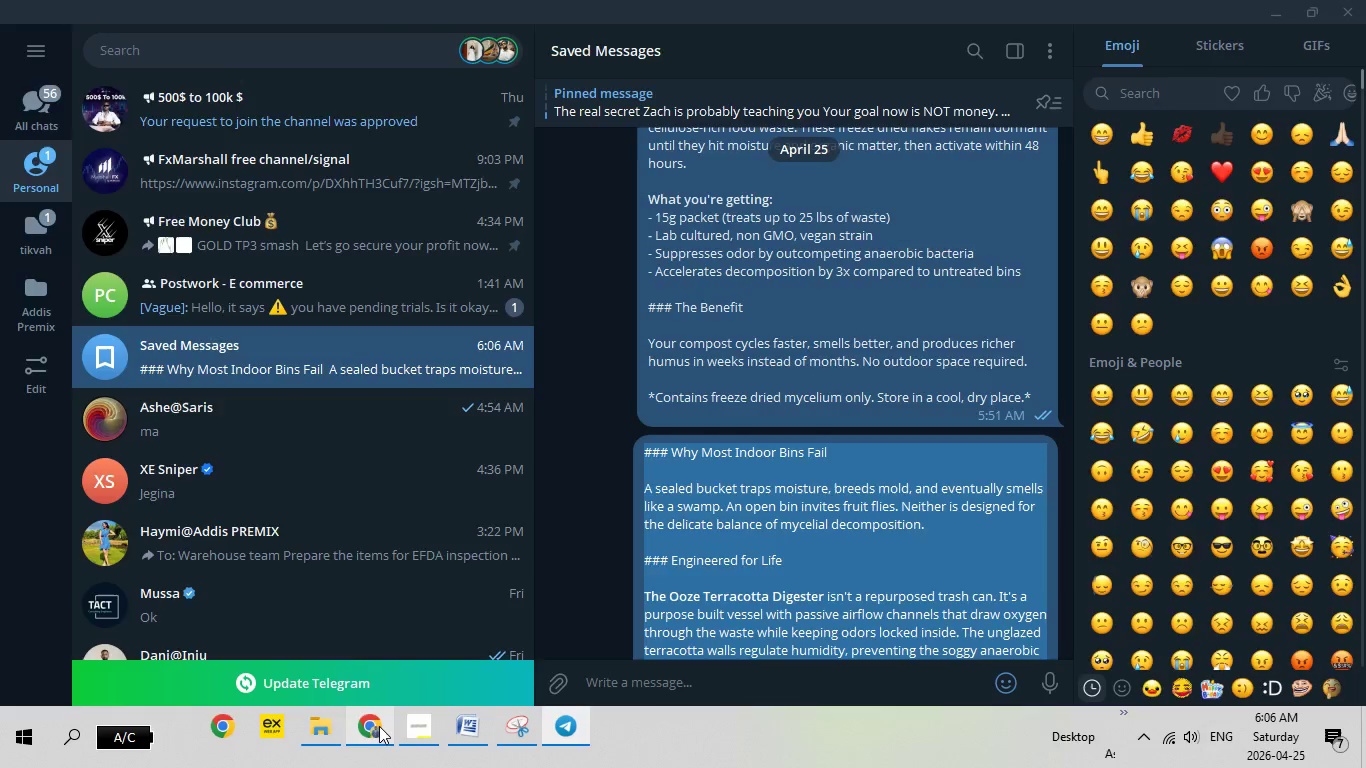 
left_click([379, 726])
 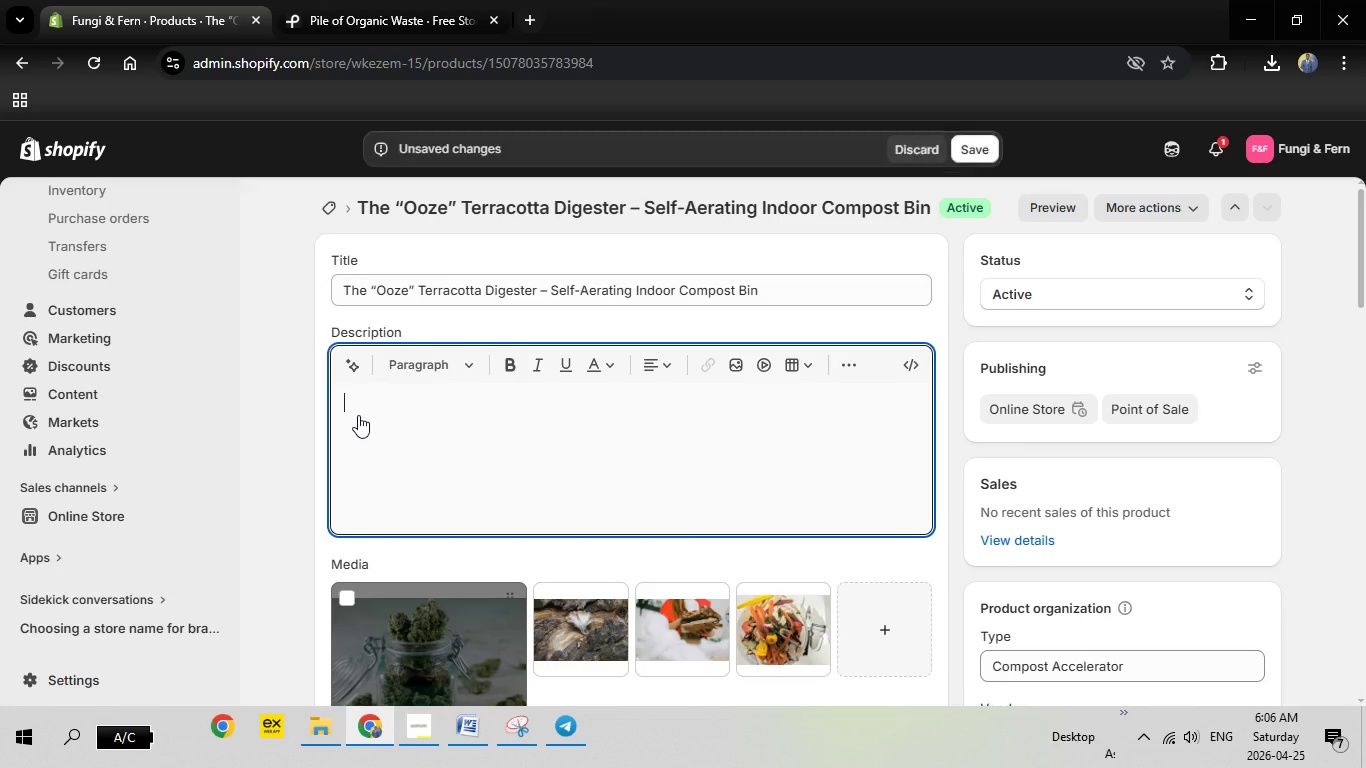 
left_click([358, 415])
 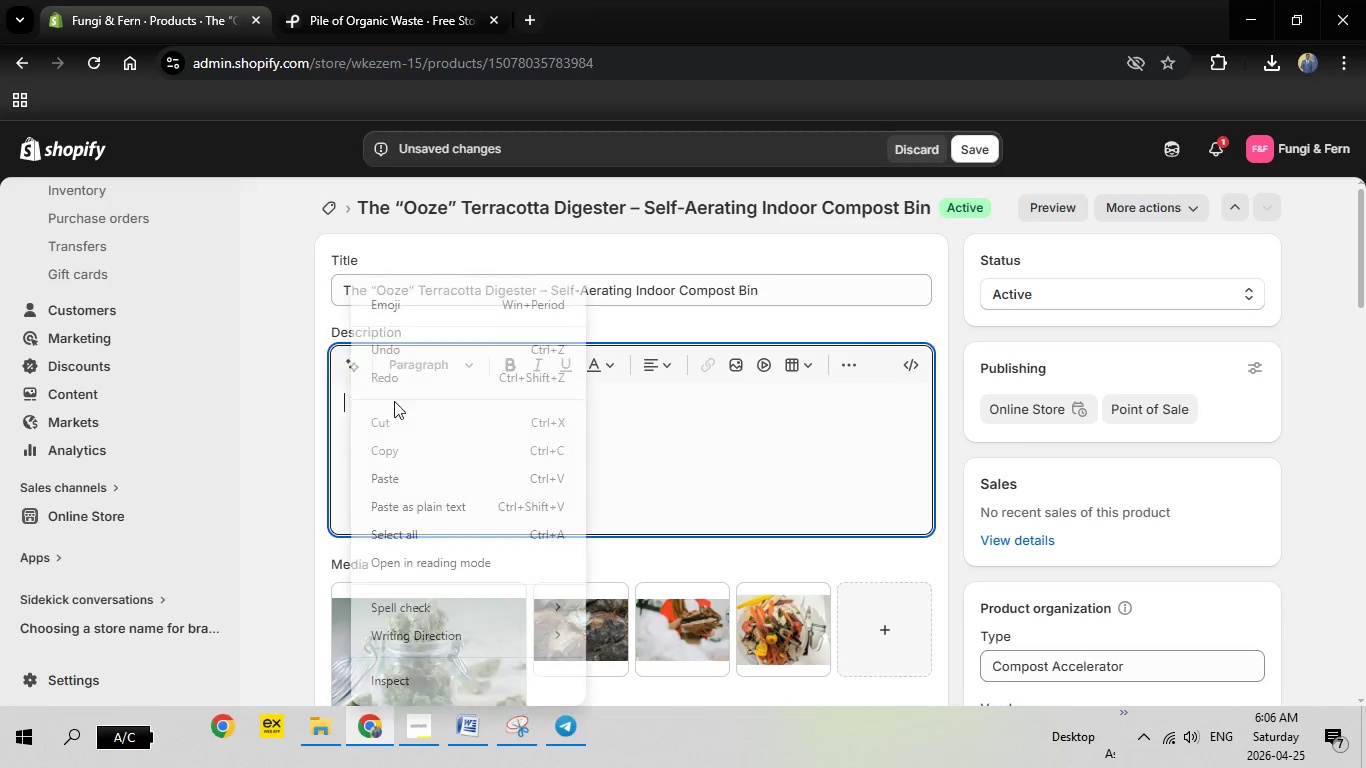 
right_click([351, 404])
 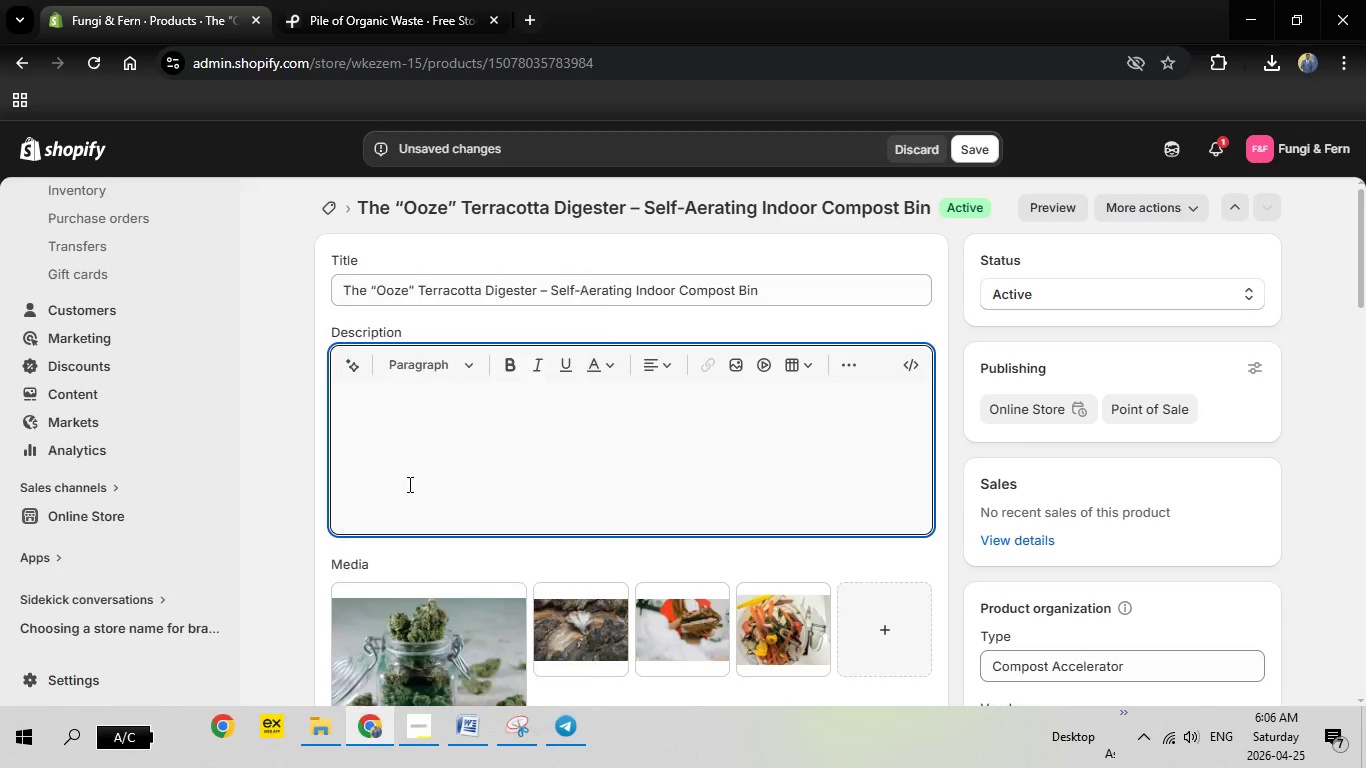 
left_click([408, 486])
 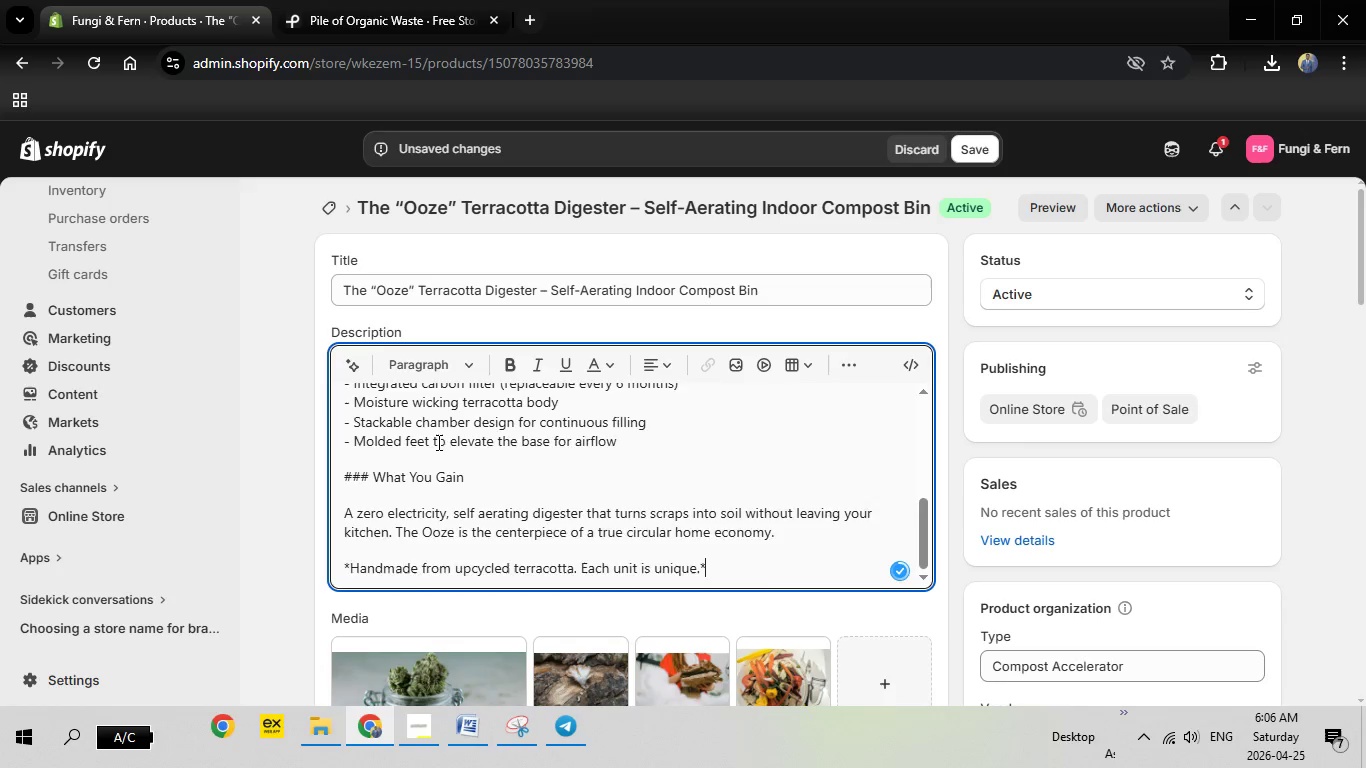 
scroll: coordinate [438, 442], scroll_direction: up, amount: 11.0
 